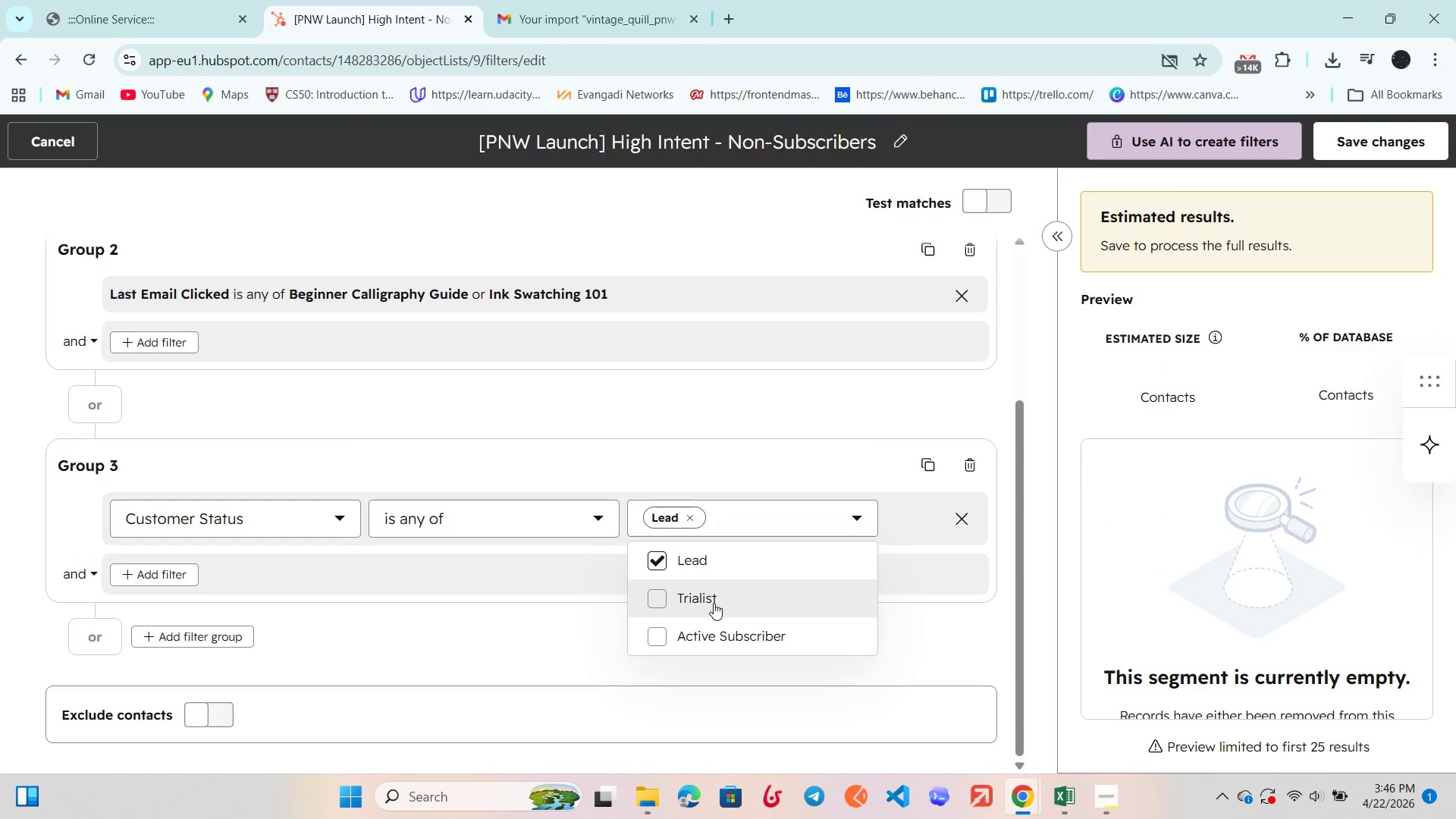 
left_click([714, 603])
 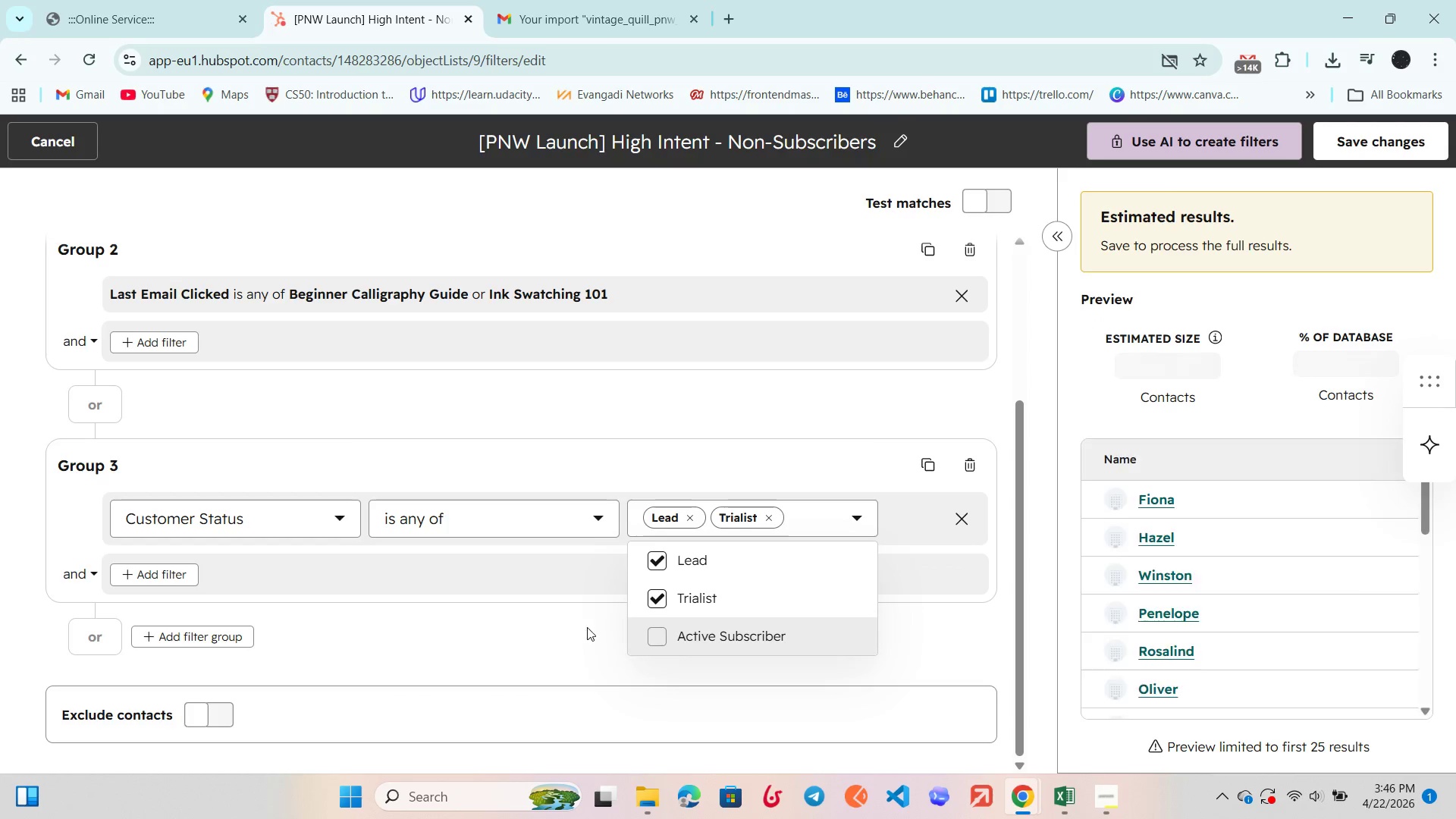 
left_click([554, 623])
 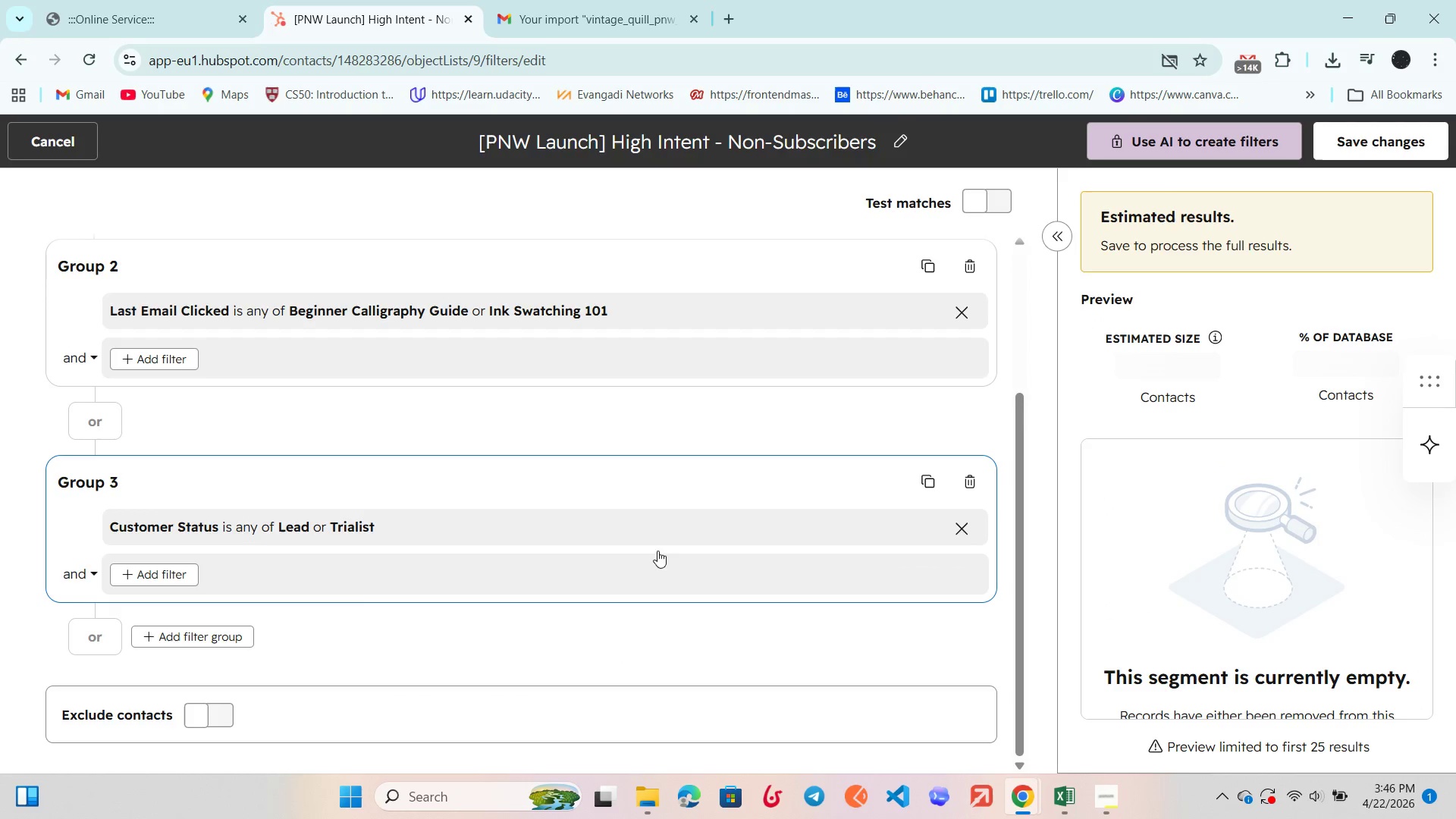 
scroll: coordinate [460, 544], scroll_direction: down, amount: 2.0
 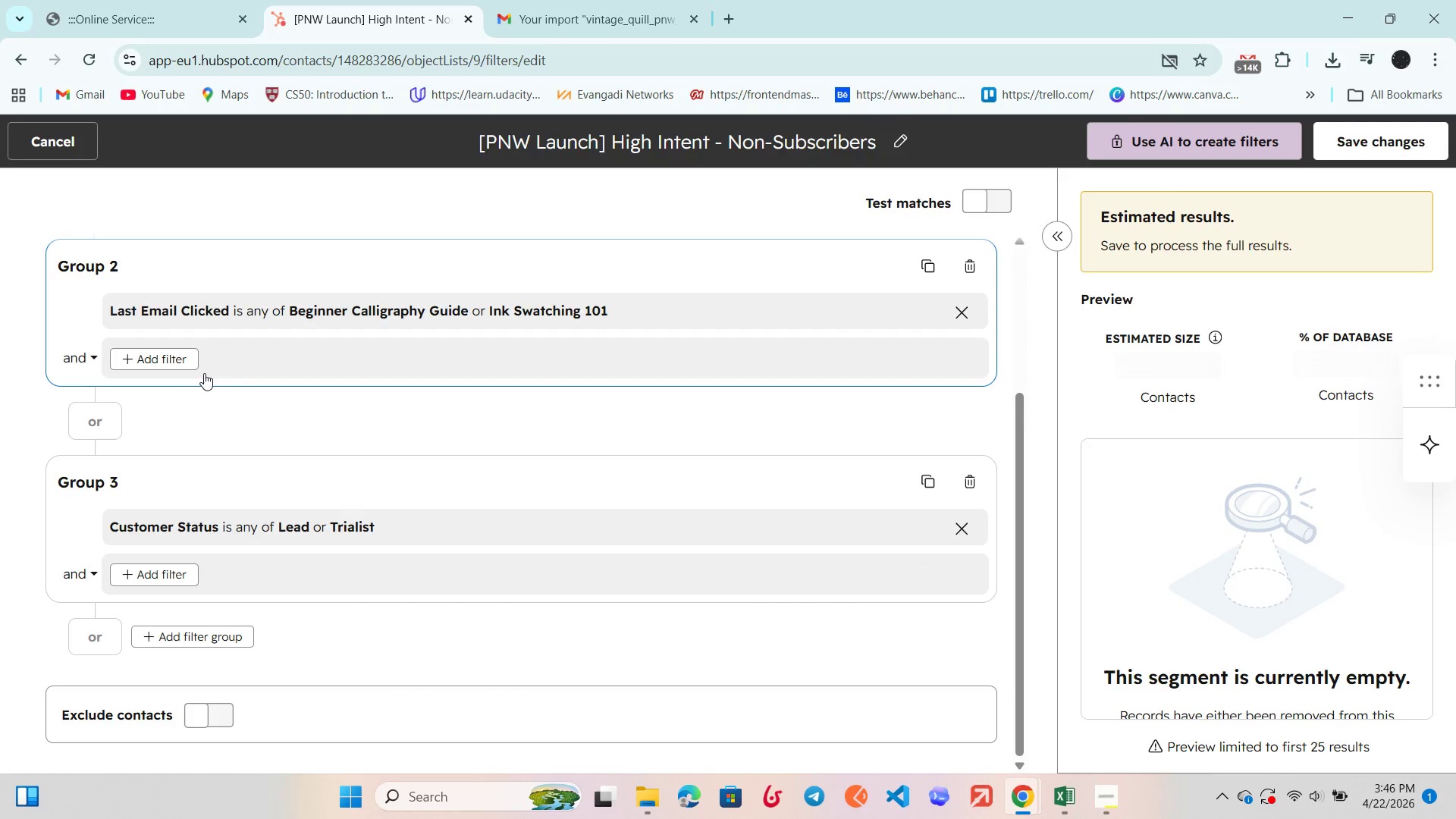 
scroll: coordinate [276, 421], scroll_direction: up, amount: 4.0
 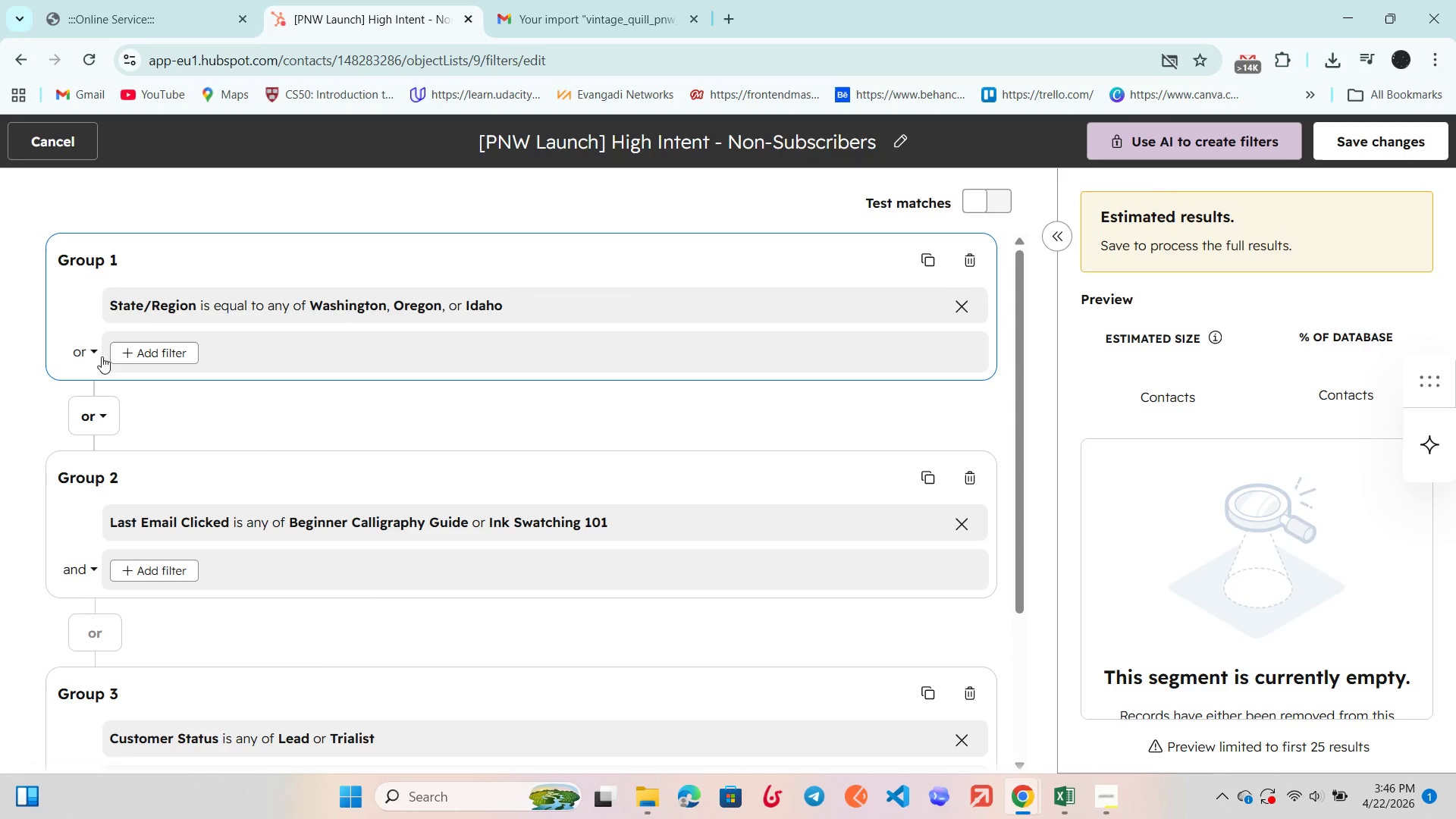 
left_click([94, 354])
 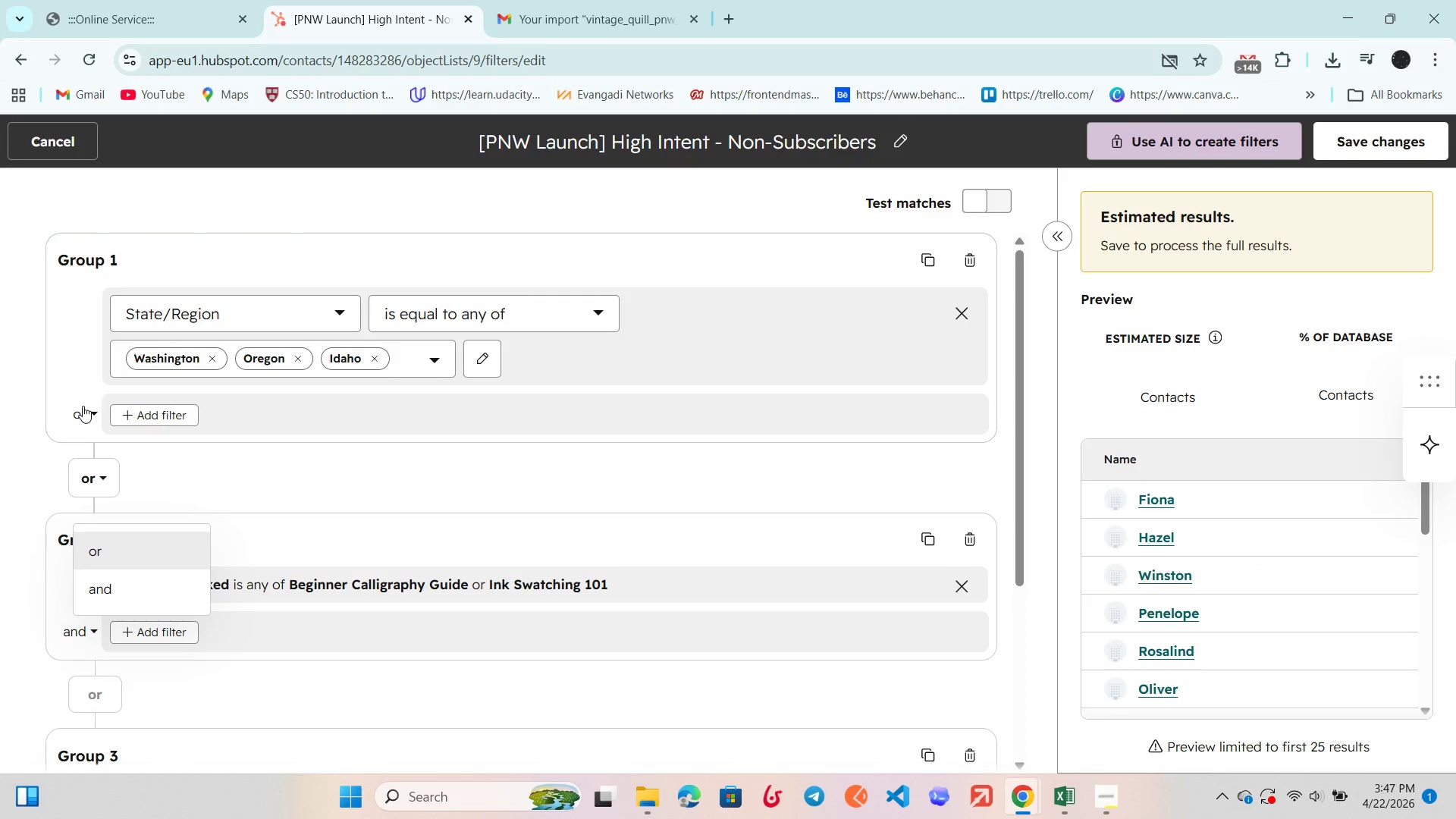 
left_click([83, 411])
 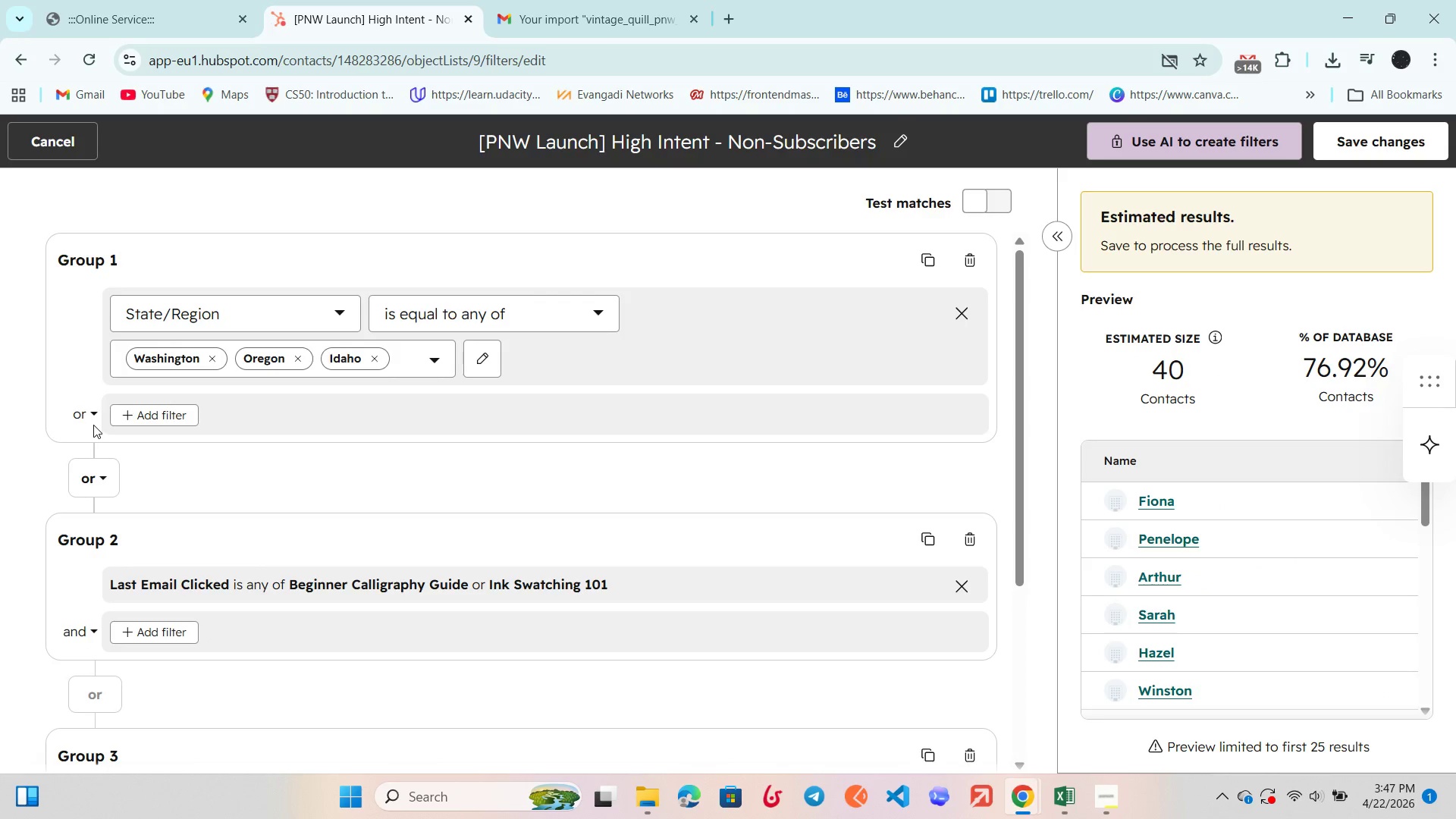 
double_click([93, 419])
 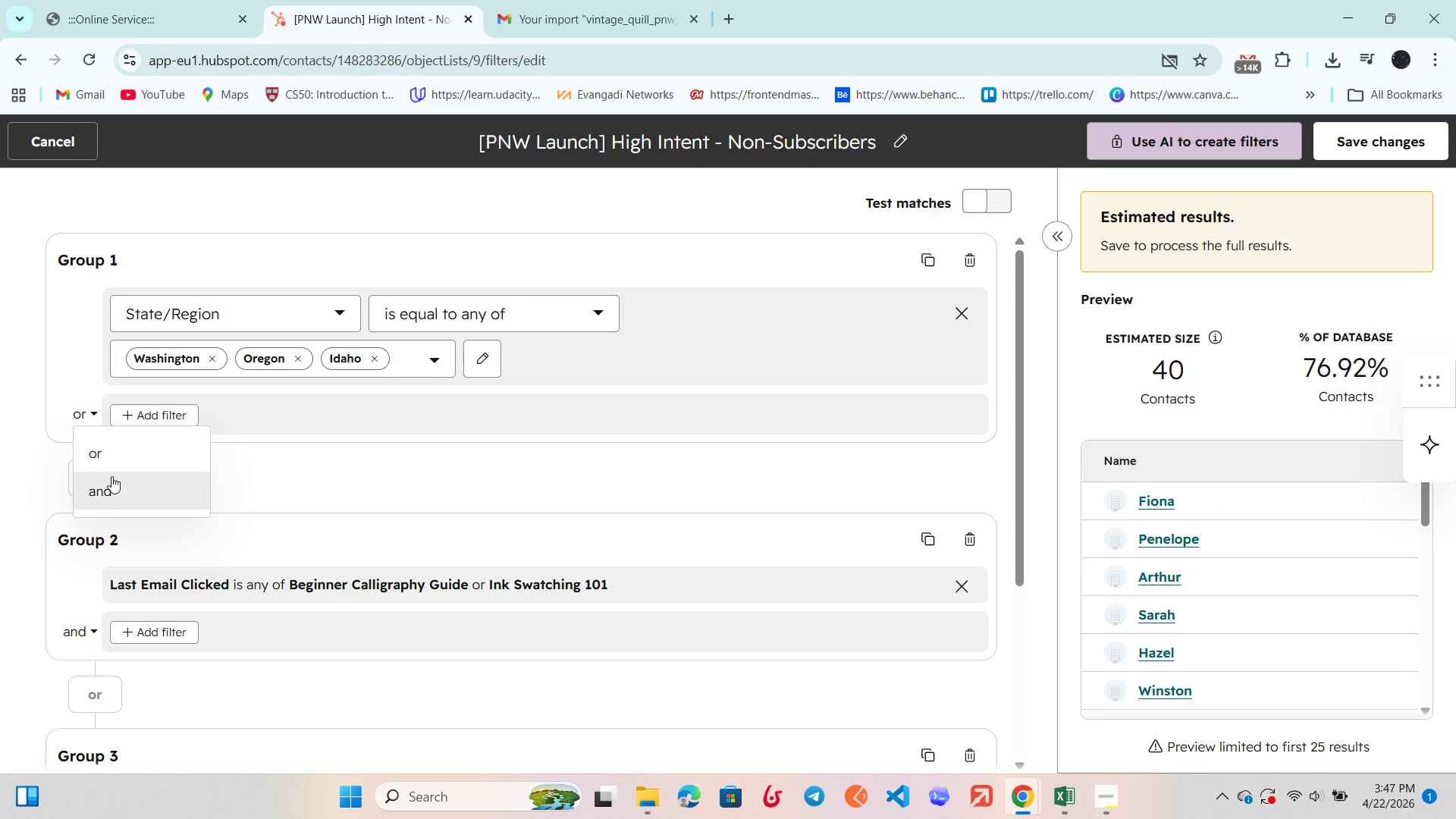 
left_click([111, 485])
 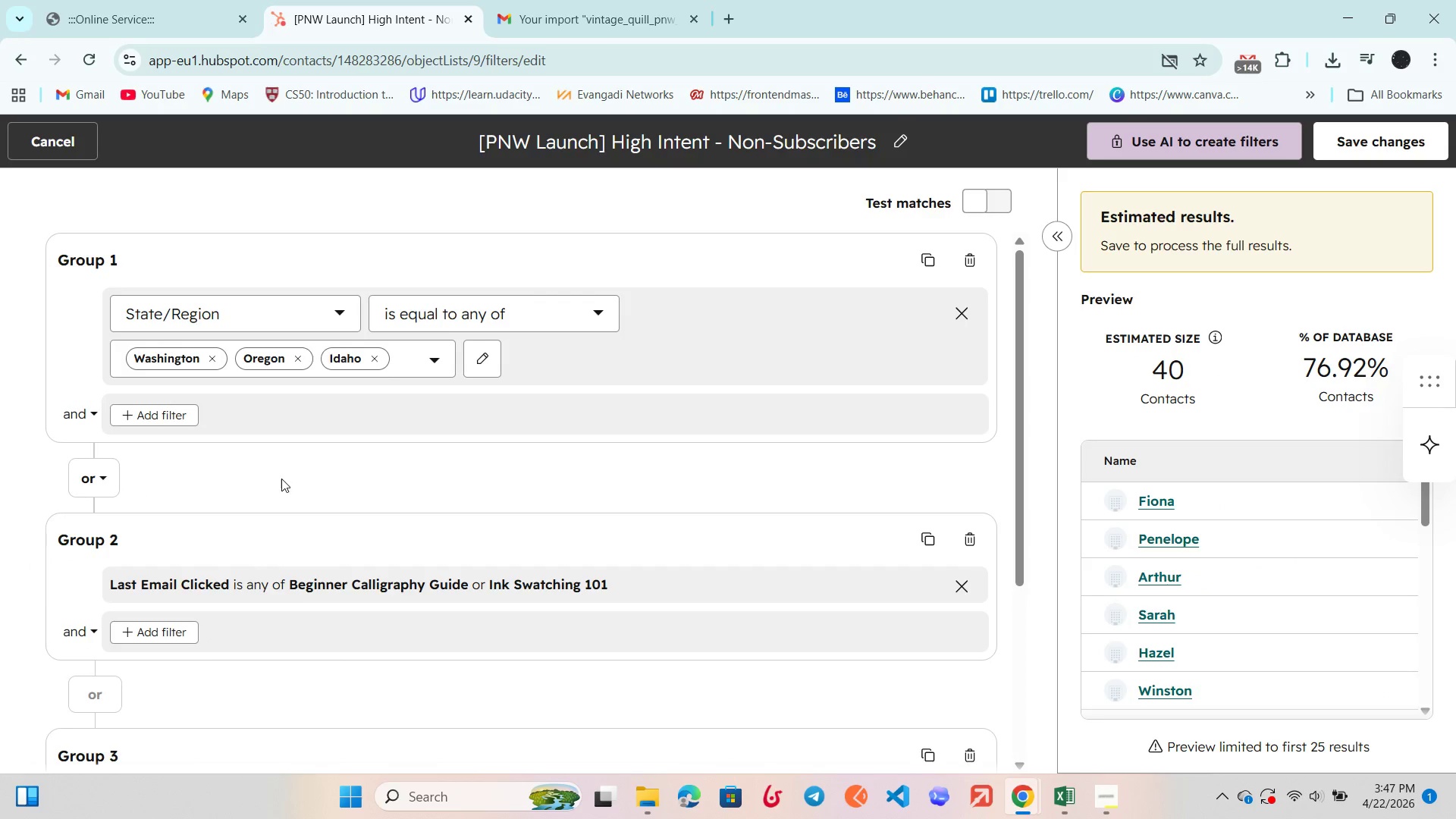 
scroll: coordinate [281, 479], scroll_direction: down, amount: 3.0
 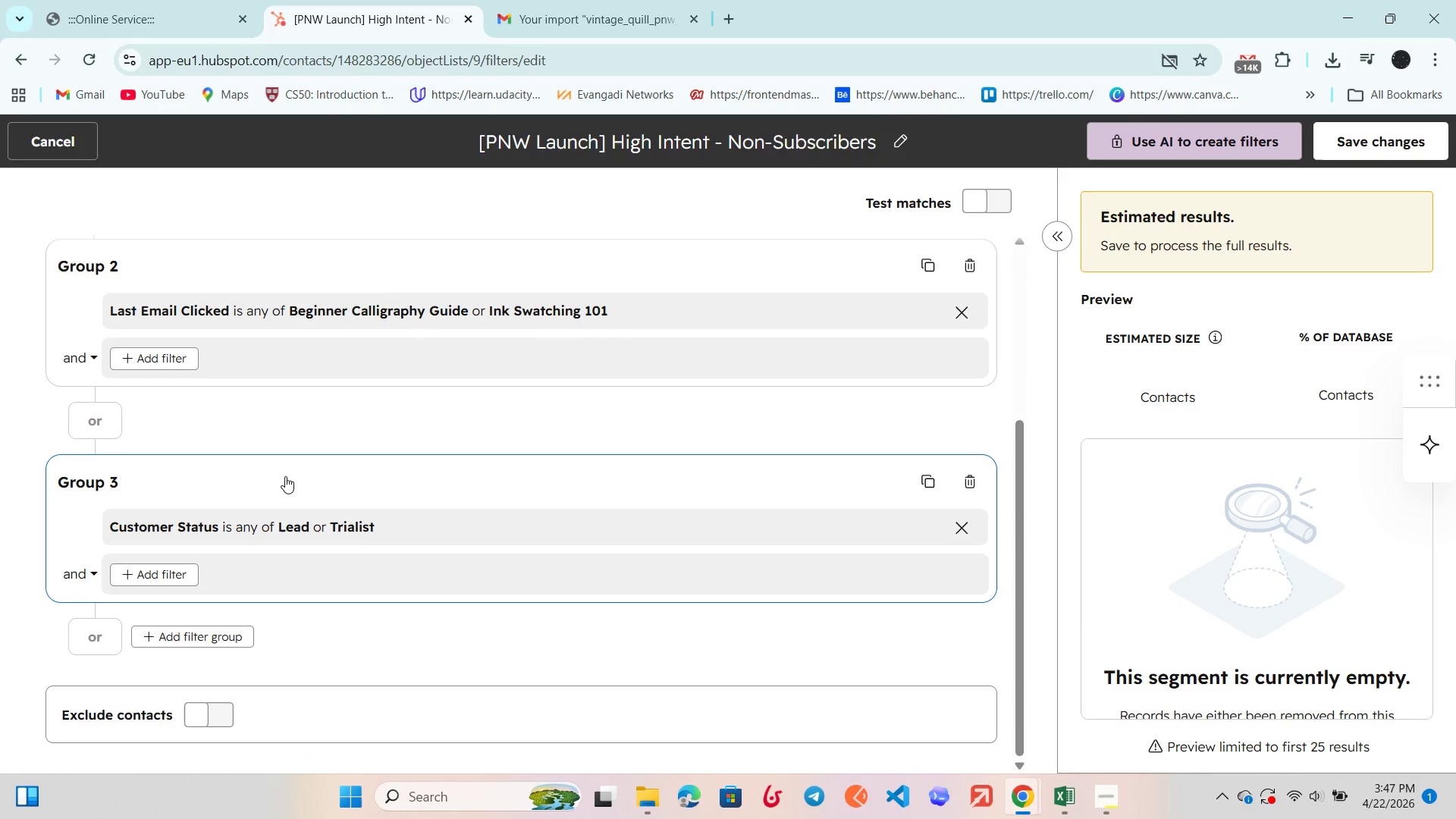 
wait(7.93)
 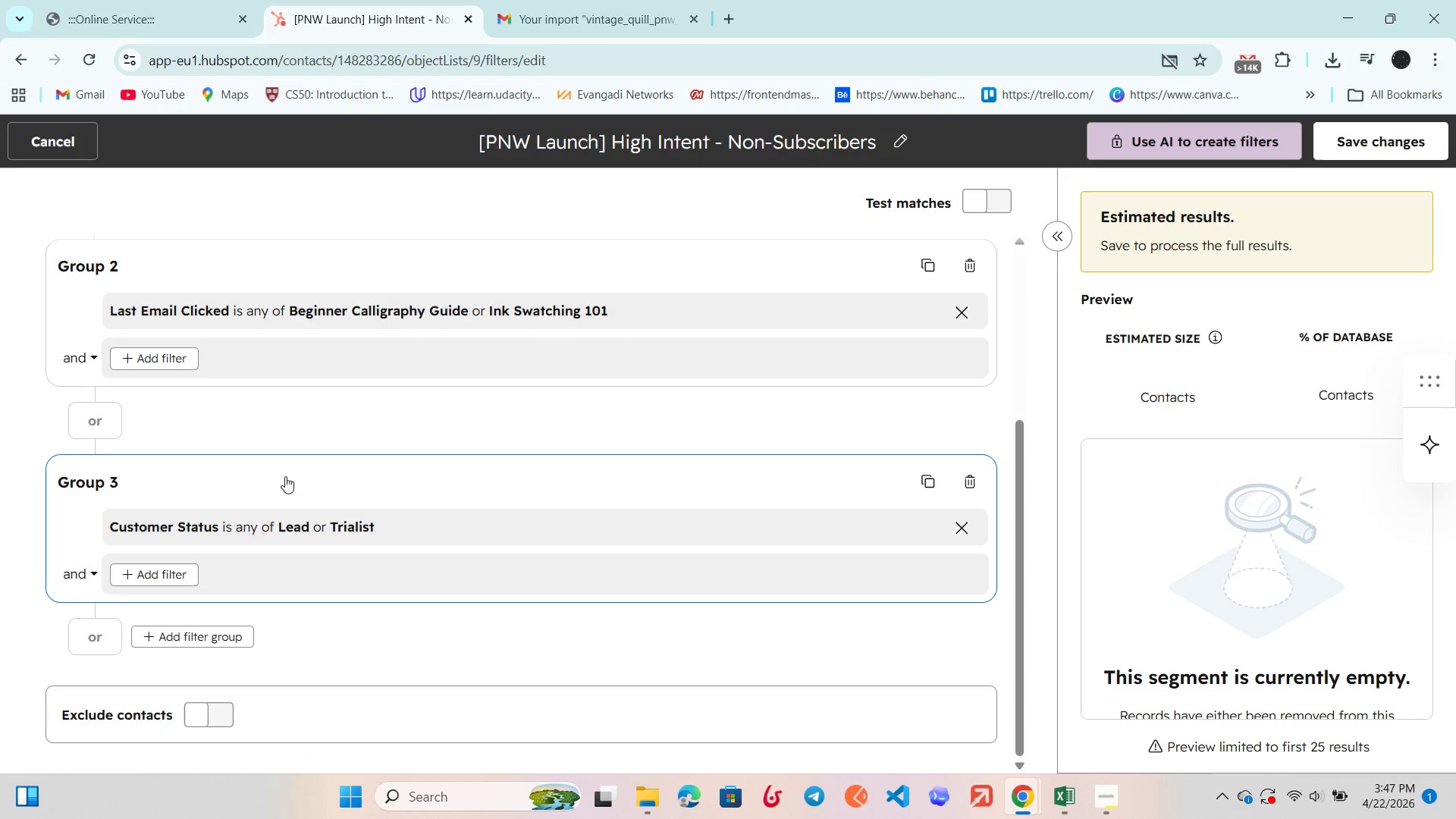 
left_click([96, 645])
 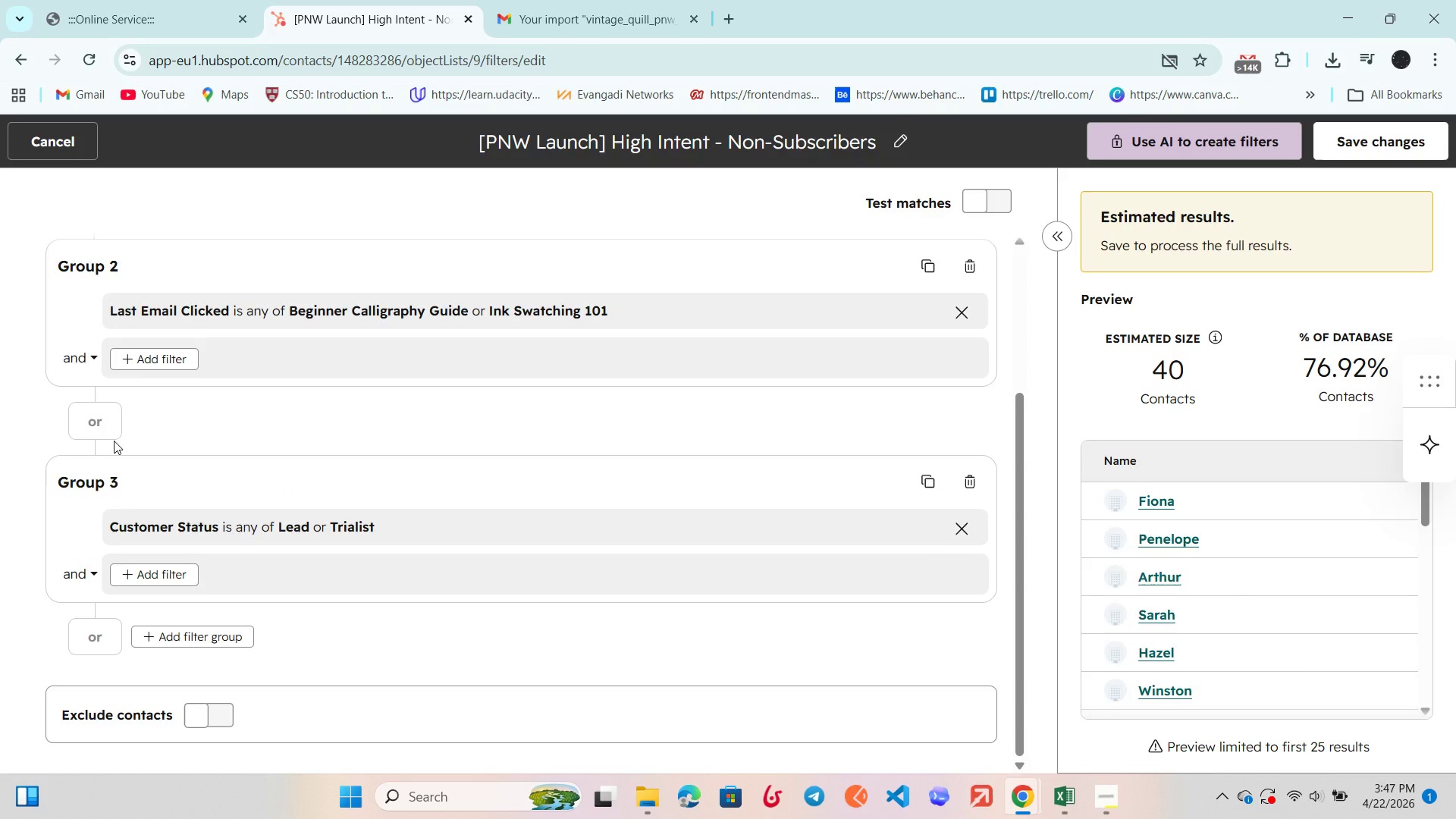 
wait(6.42)
 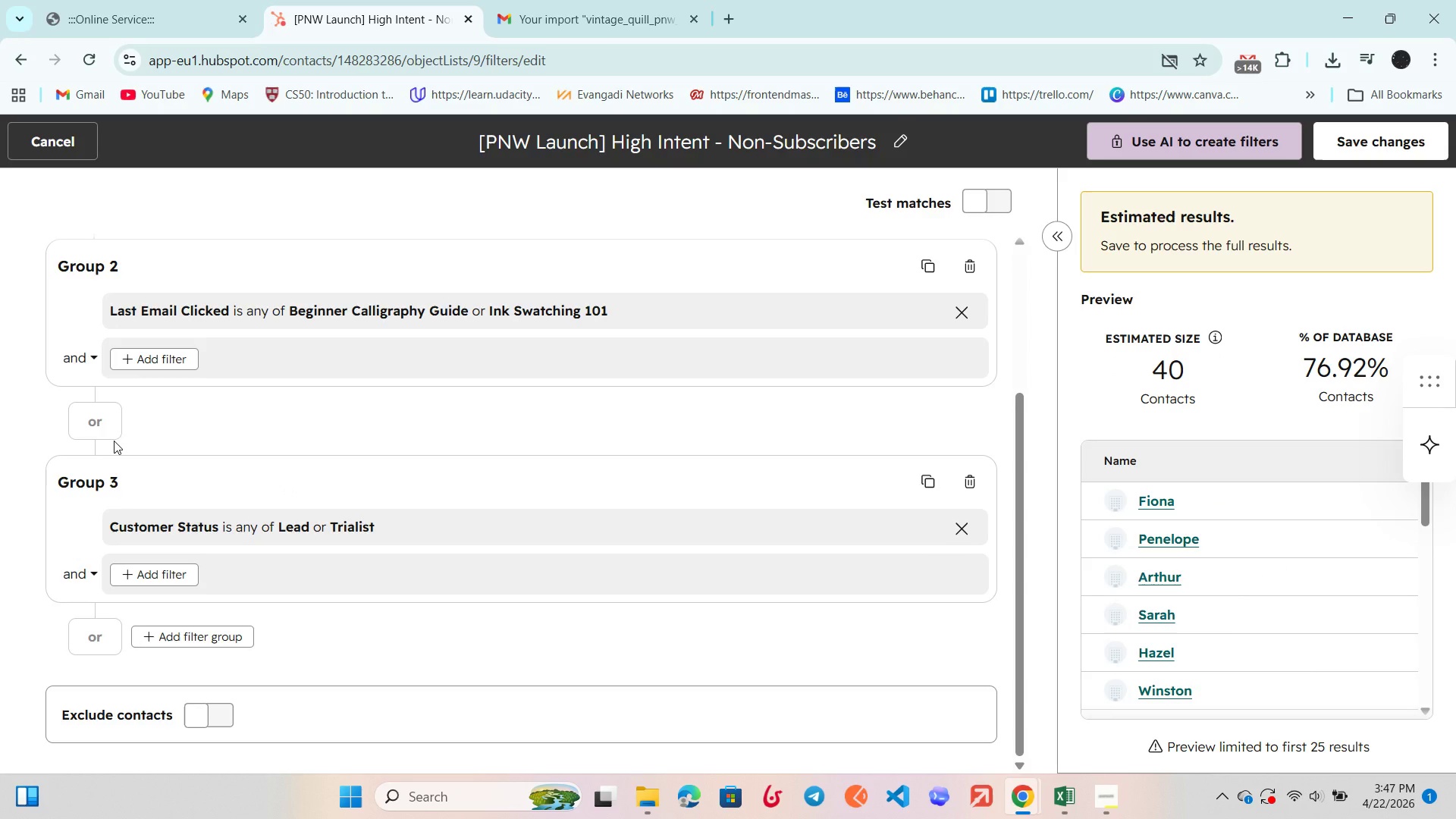 
scroll: coordinate [337, 404], scroll_direction: up, amount: 5.0
 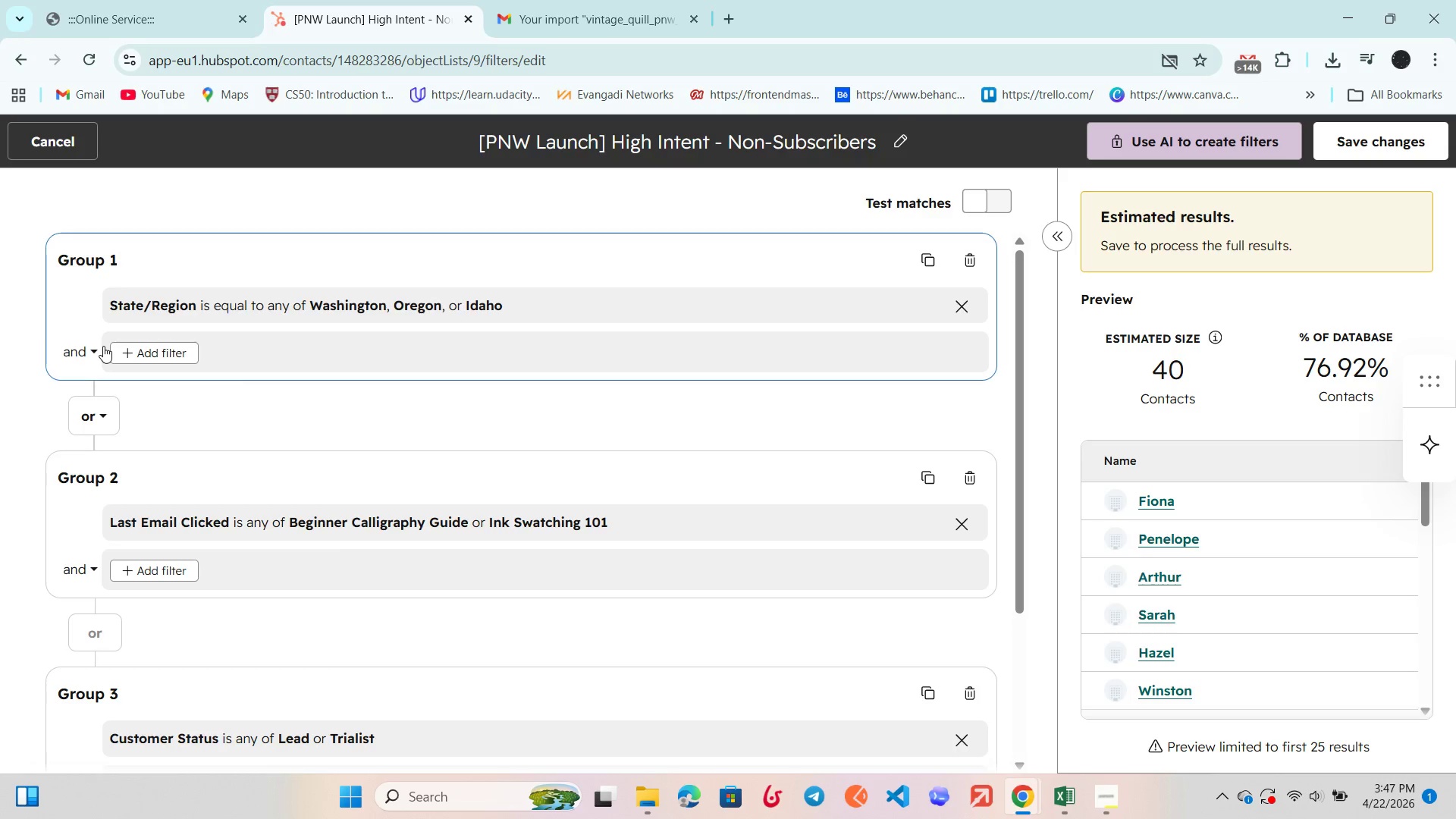 
left_click([79, 351])
 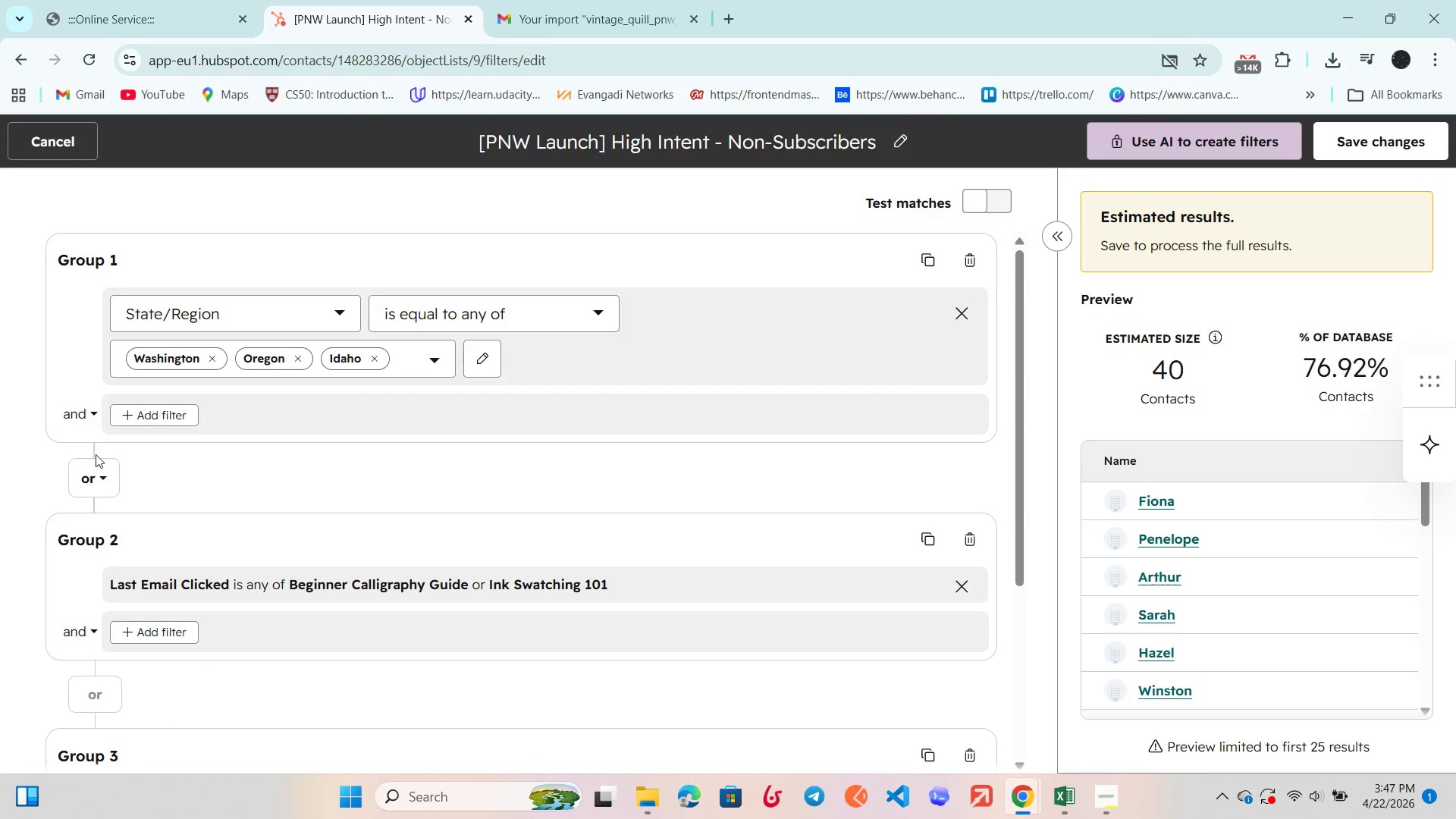 
left_click([88, 418])
 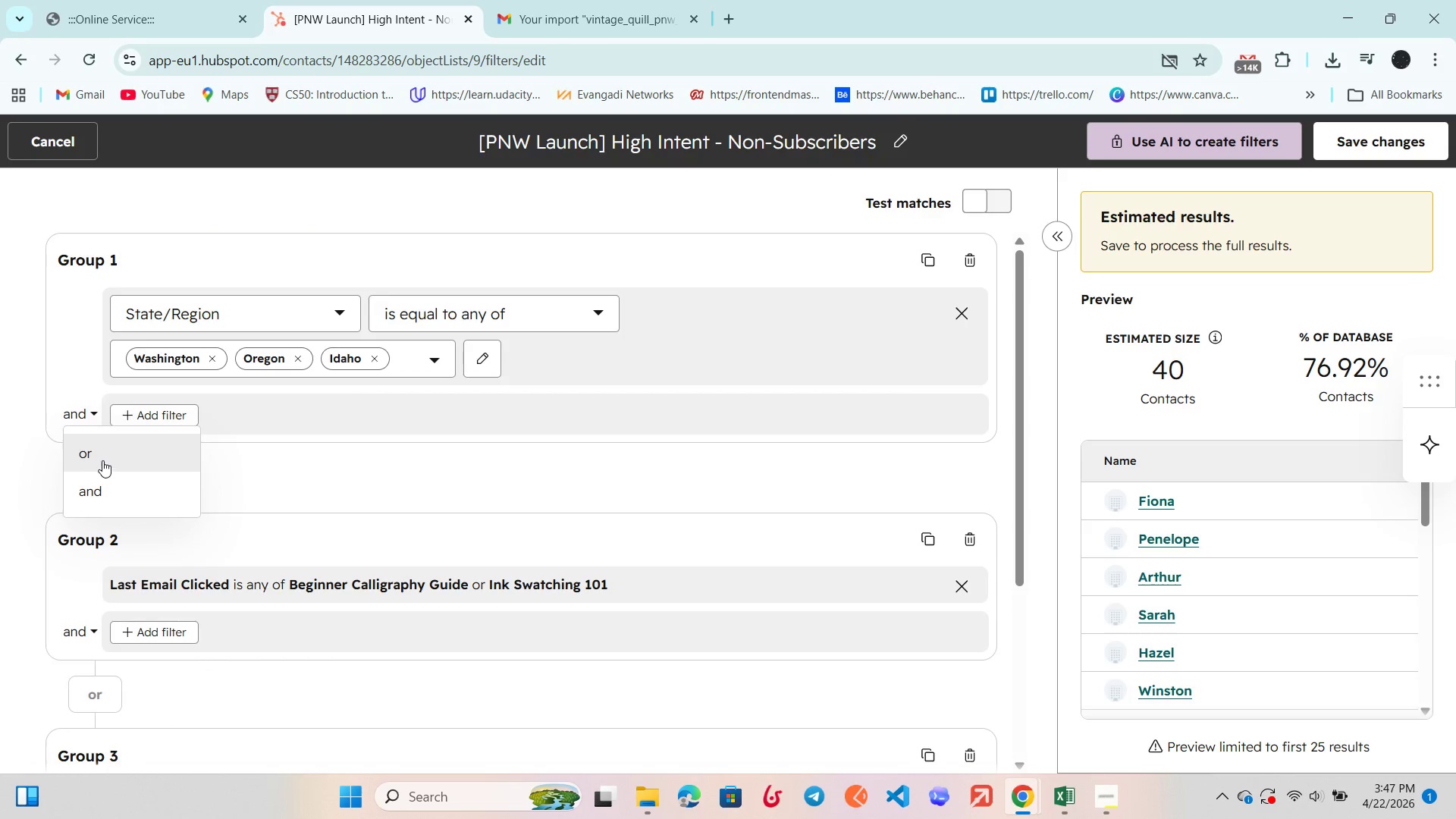 
left_click([105, 456])
 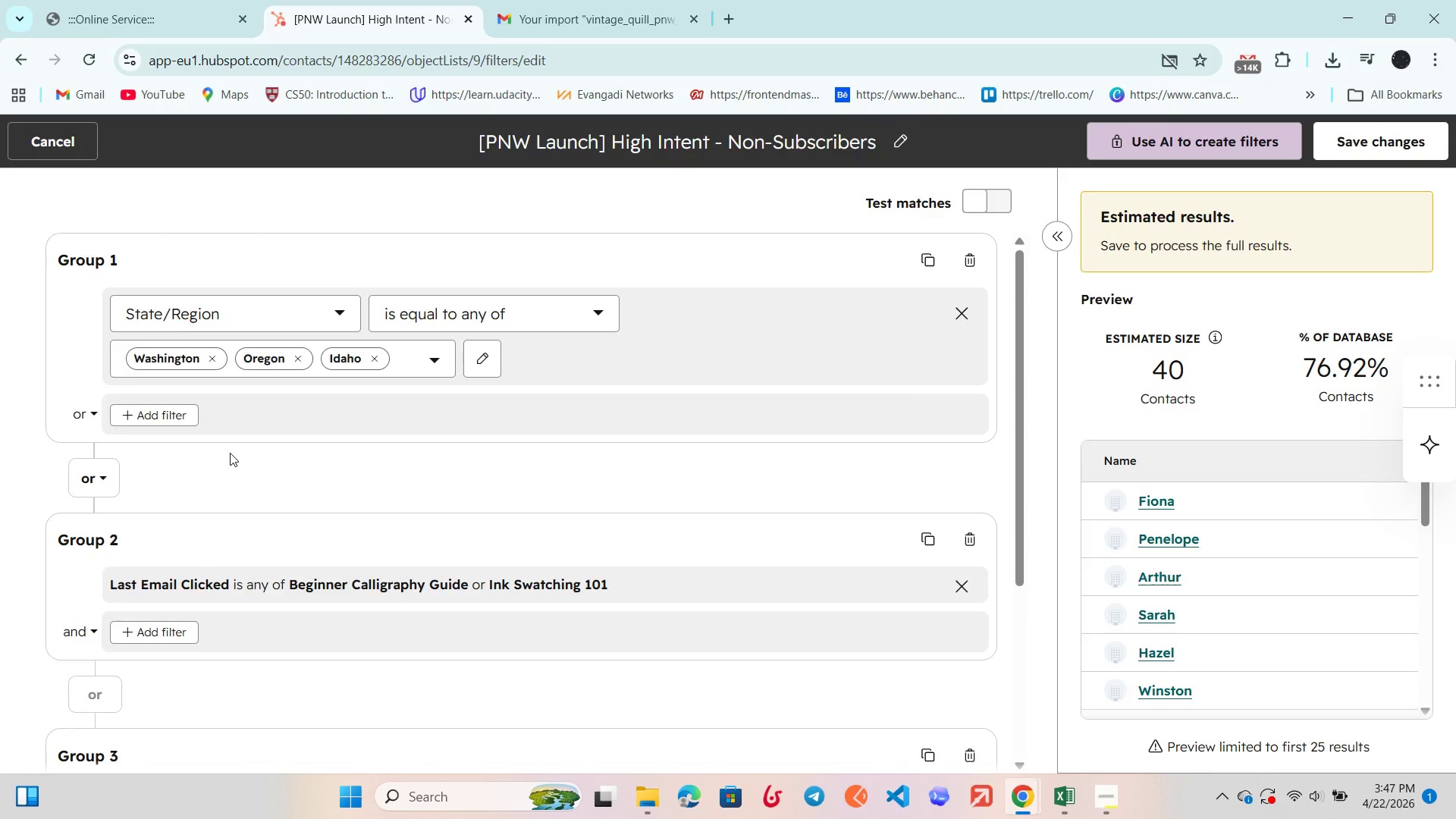 
left_click([217, 453])
 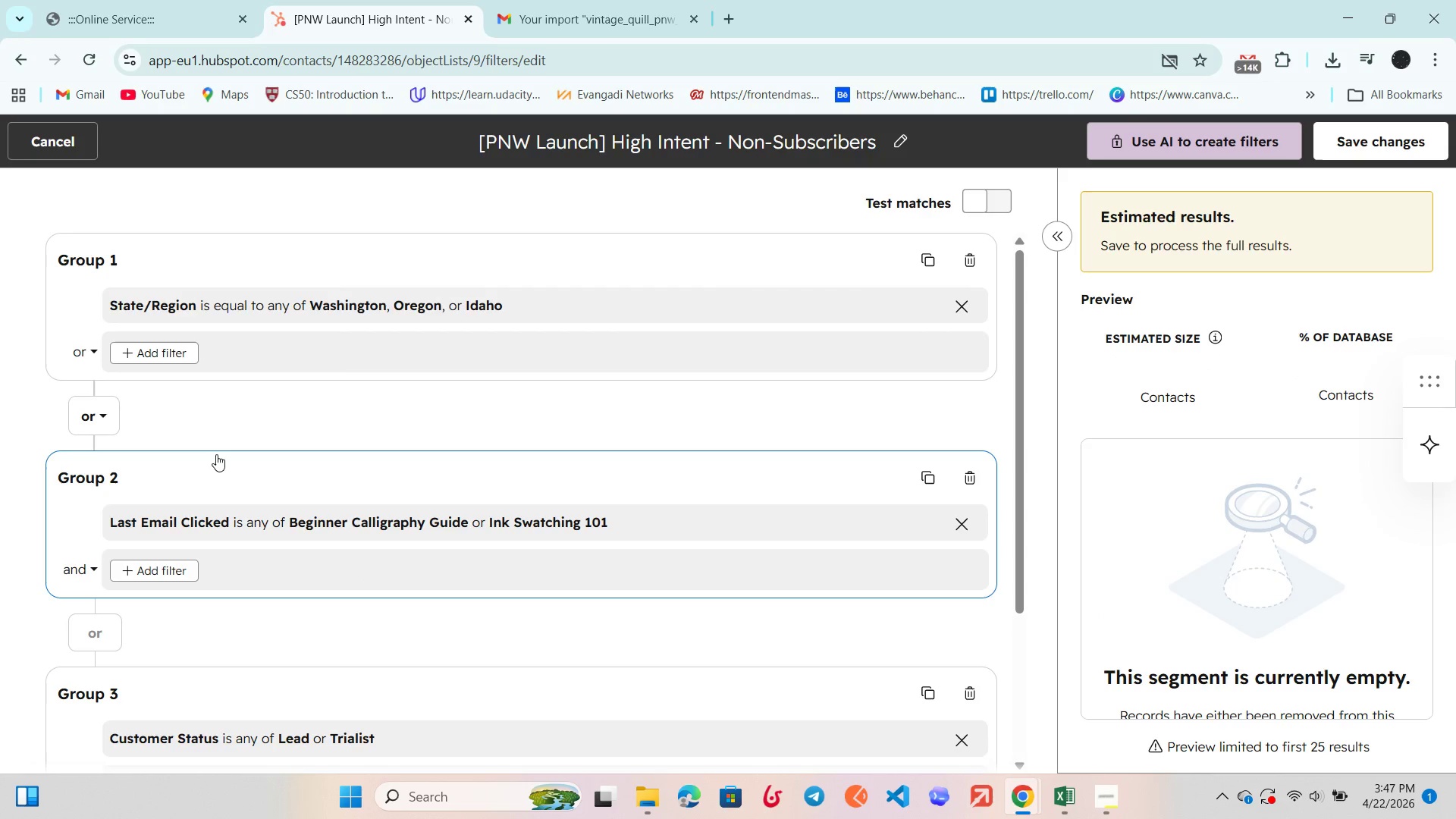 
scroll: coordinate [230, 453], scroll_direction: none, amount: 0.0
 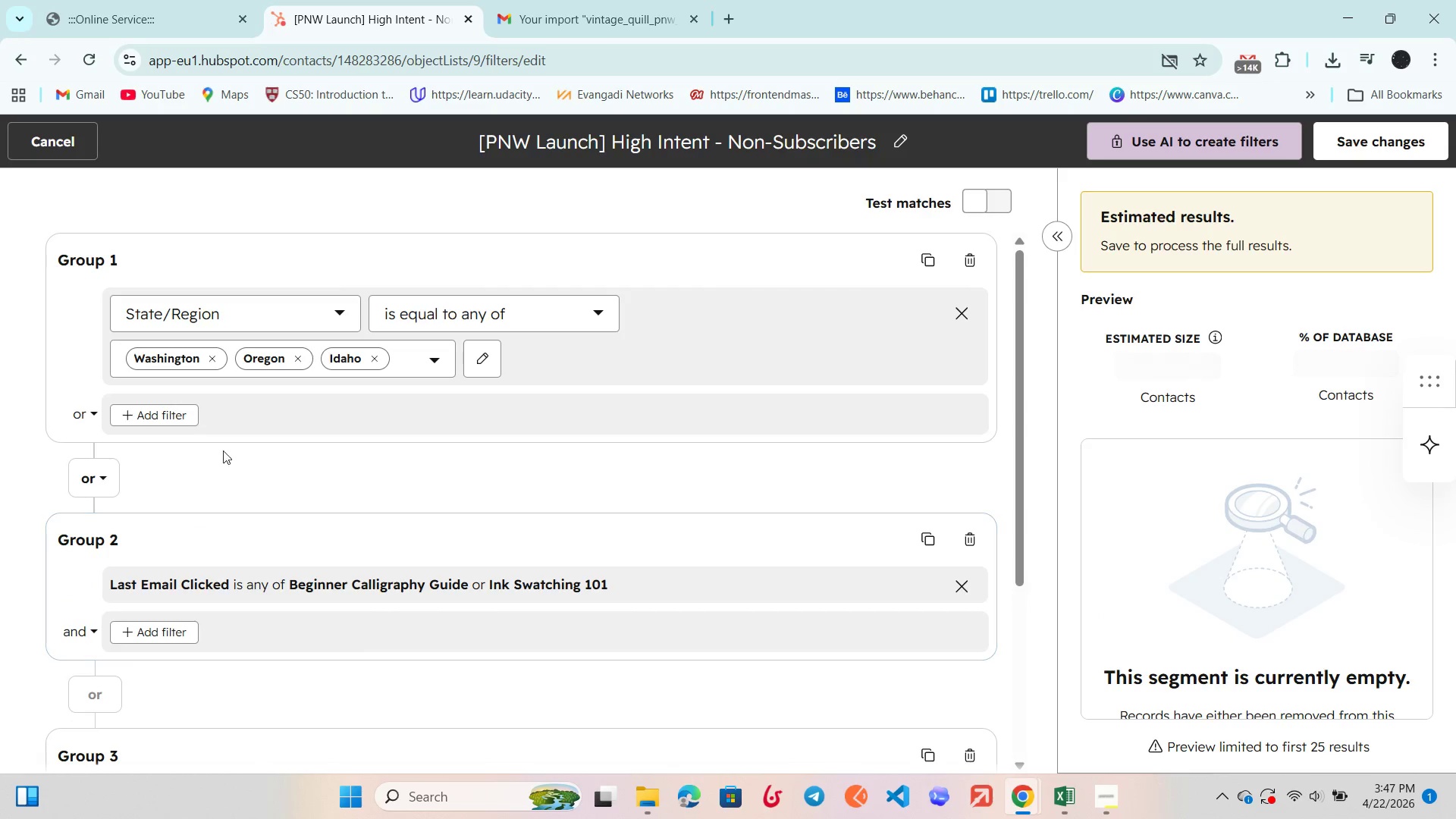 
scroll: coordinate [216, 454], scroll_direction: down, amount: 1.0
 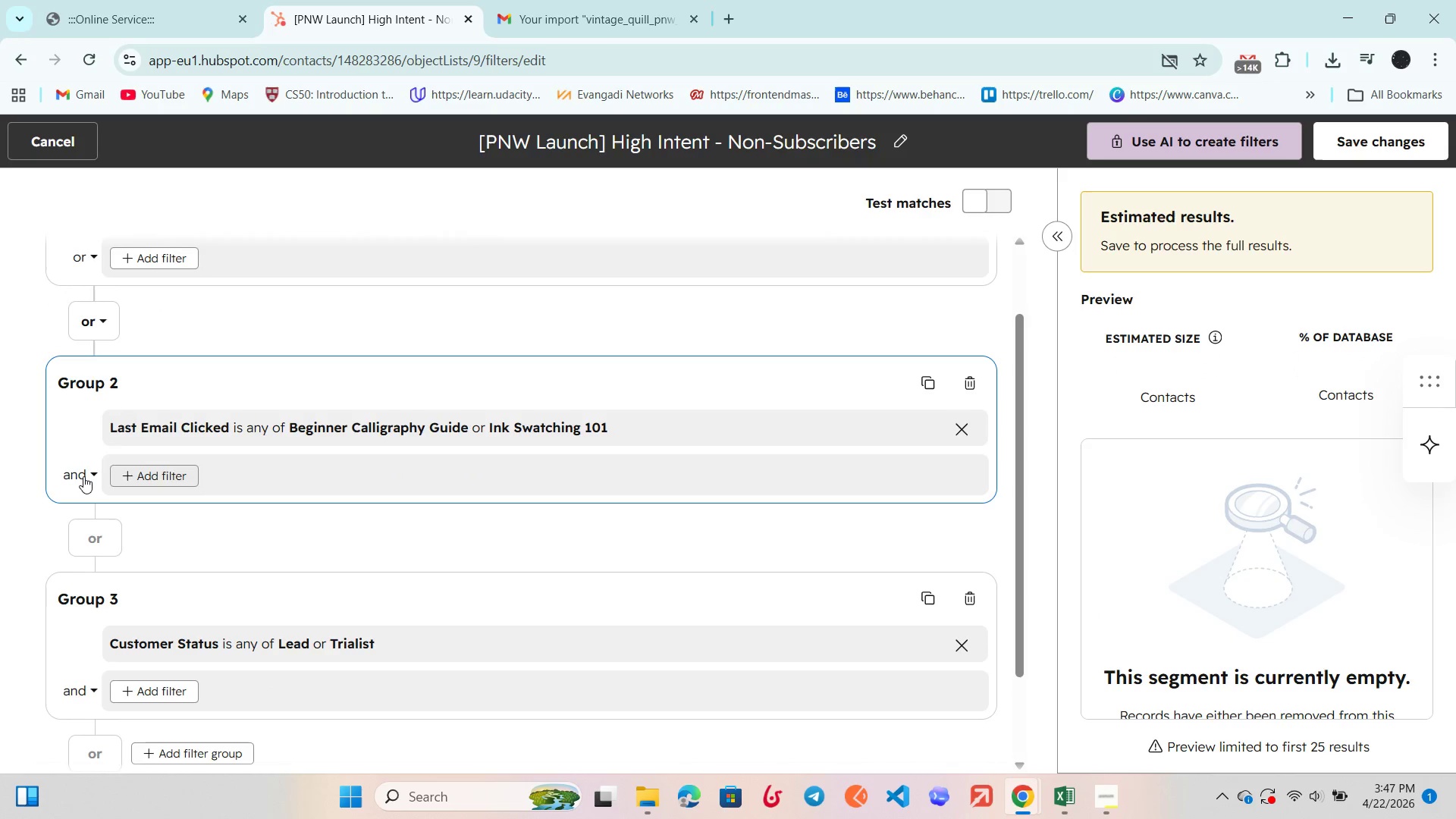 
left_click([82, 474])
 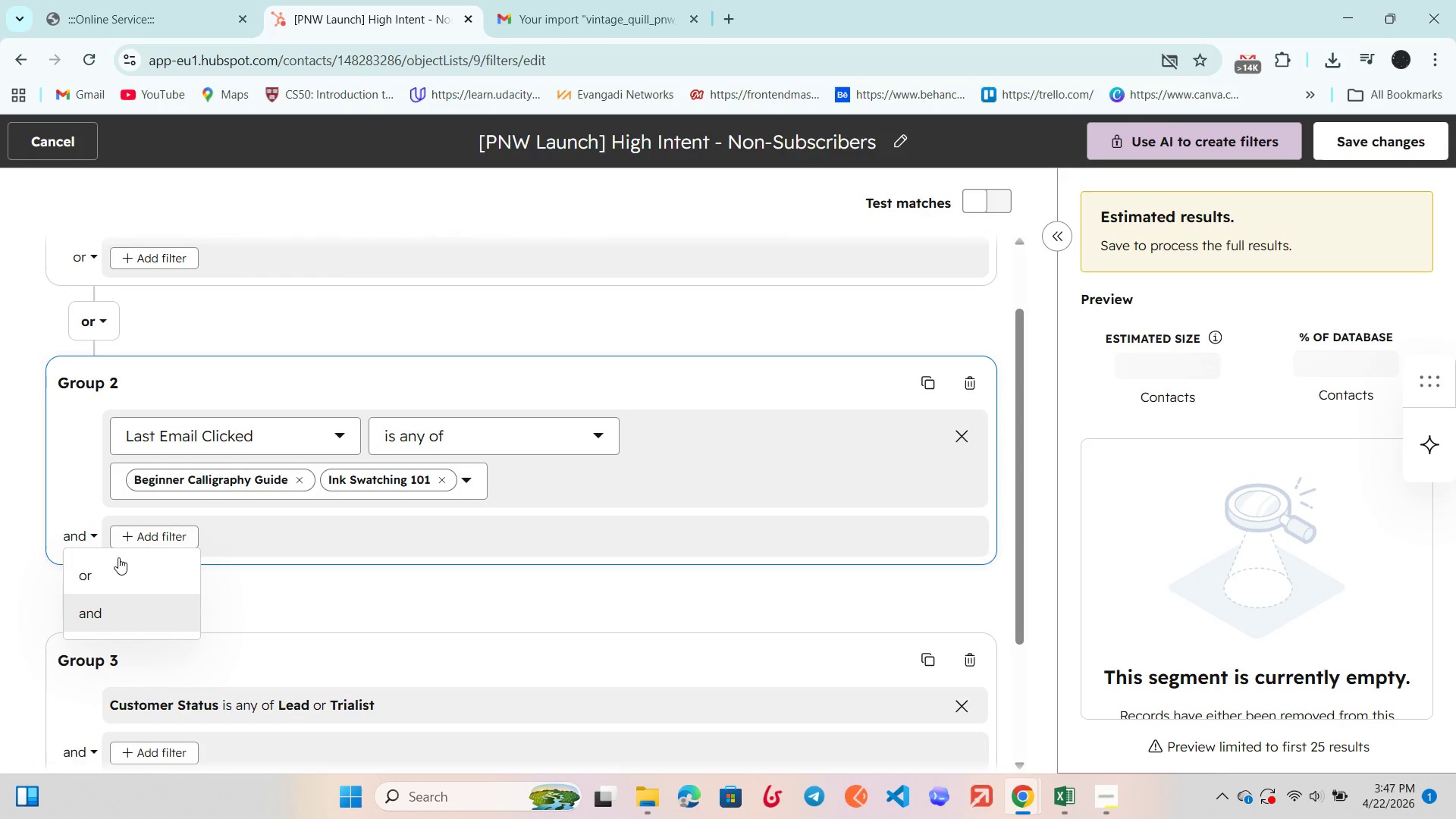 
left_click([118, 561])
 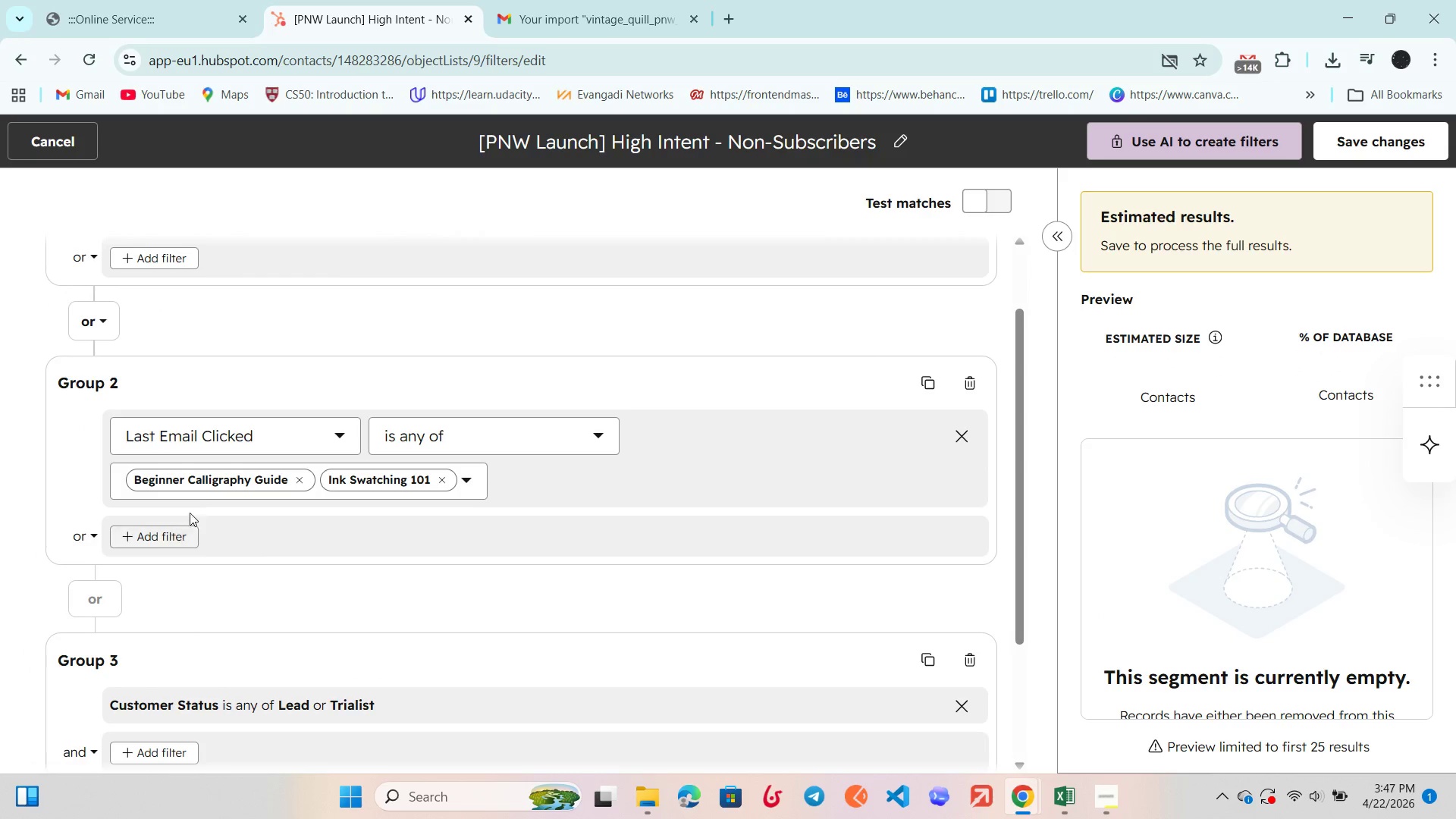 
scroll: coordinate [196, 500], scroll_direction: down, amount: 3.0
 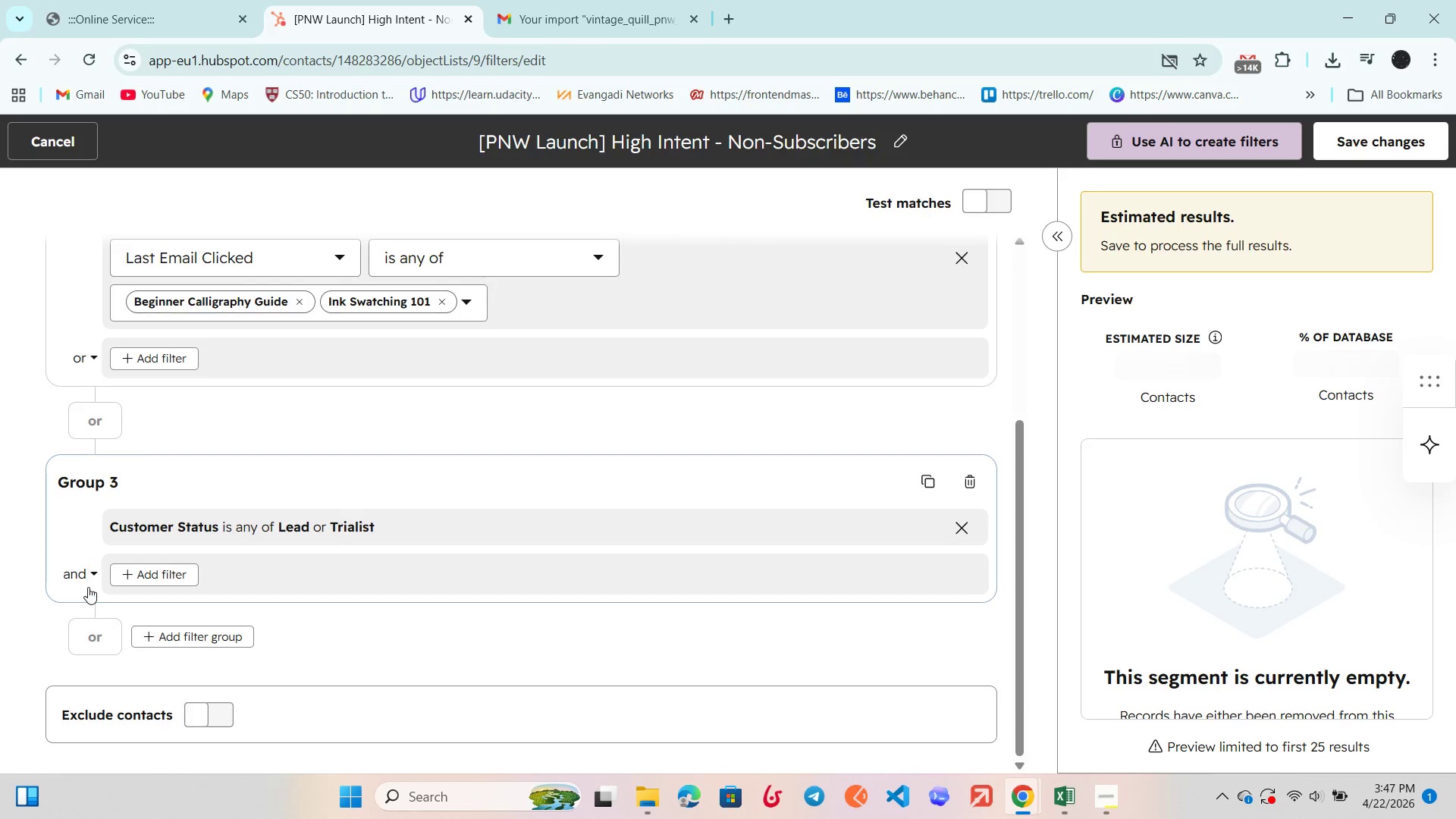 
left_click([83, 577])
 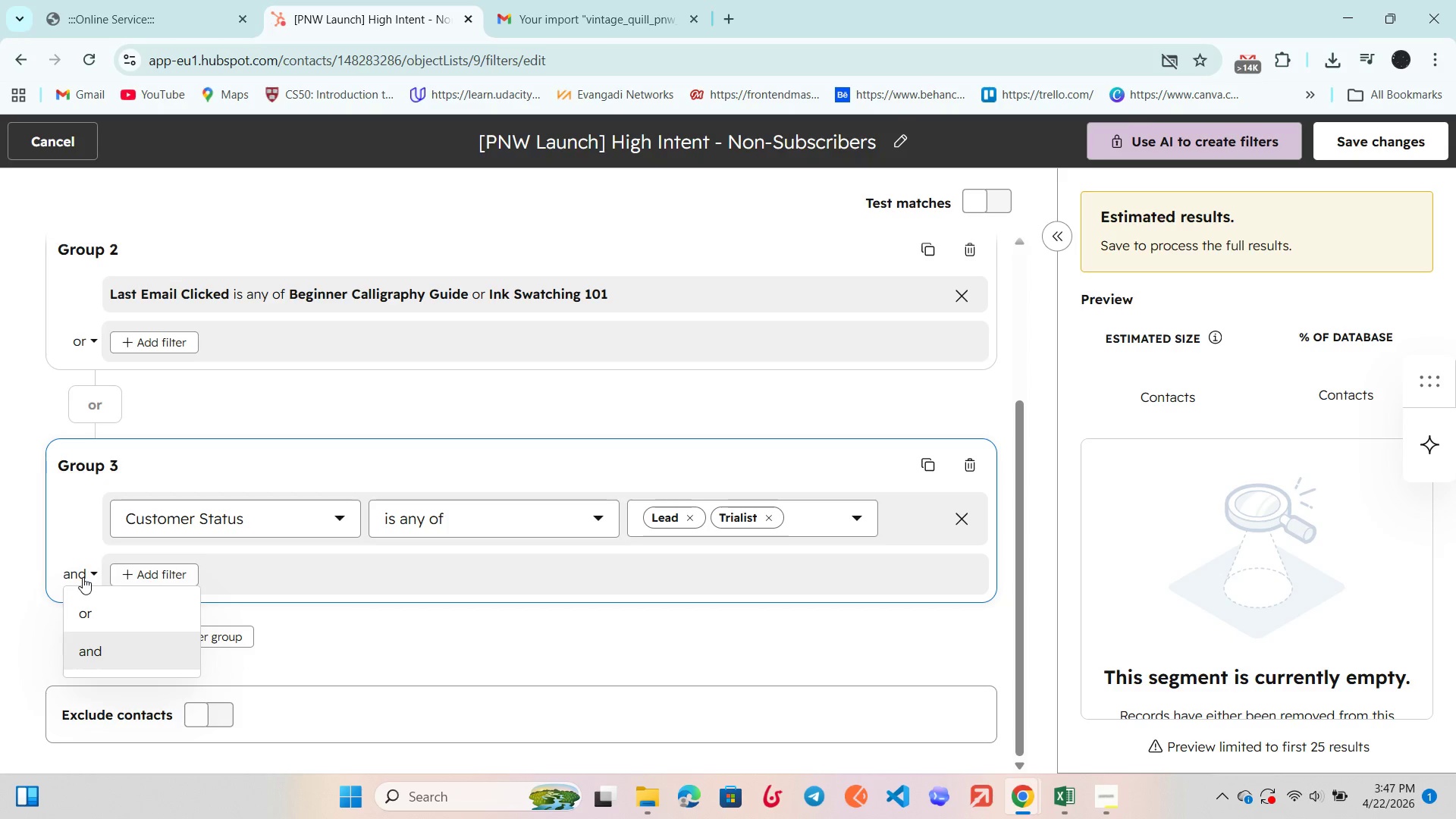 
left_click([83, 577])
 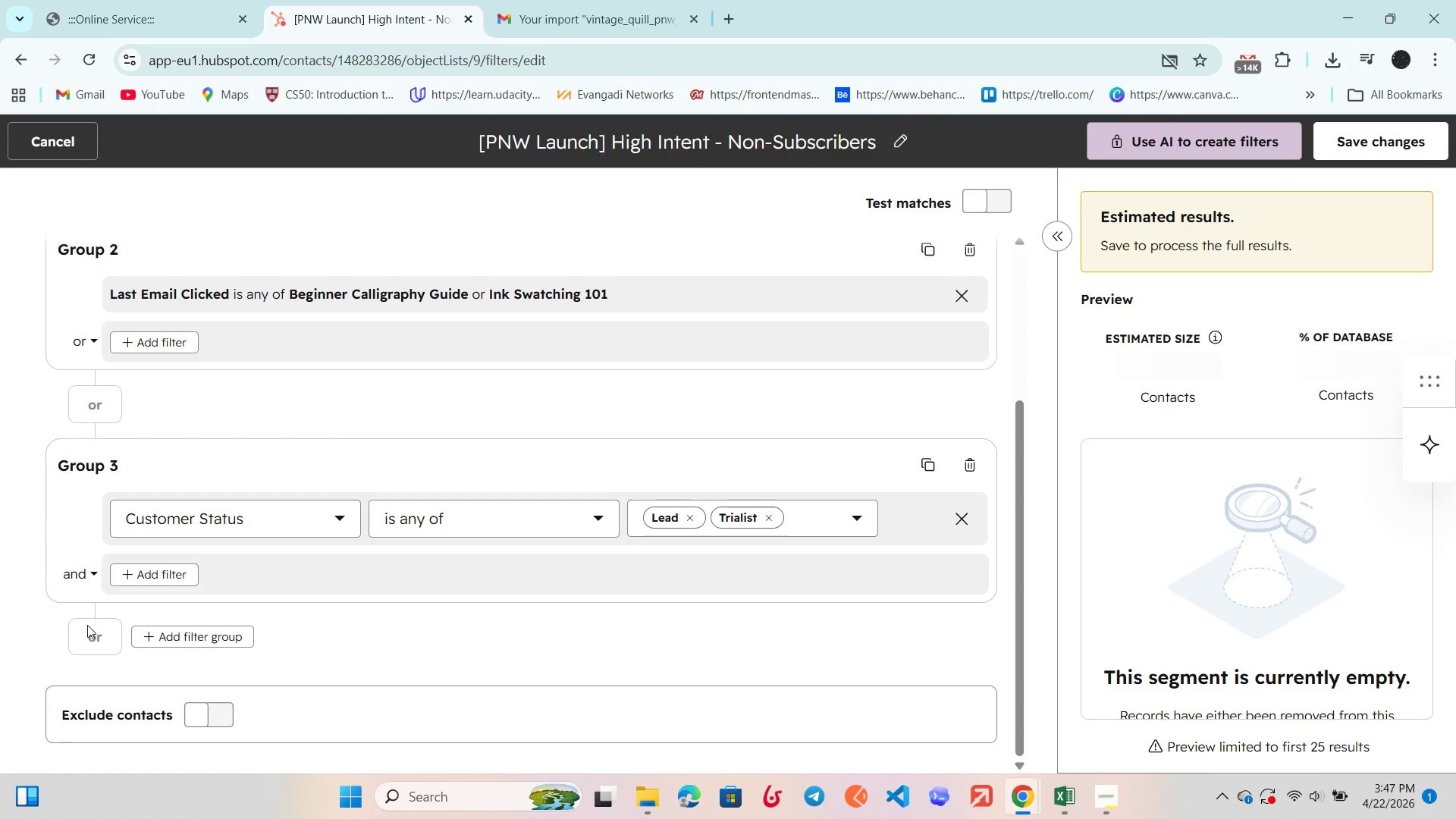 
left_click([87, 638])
 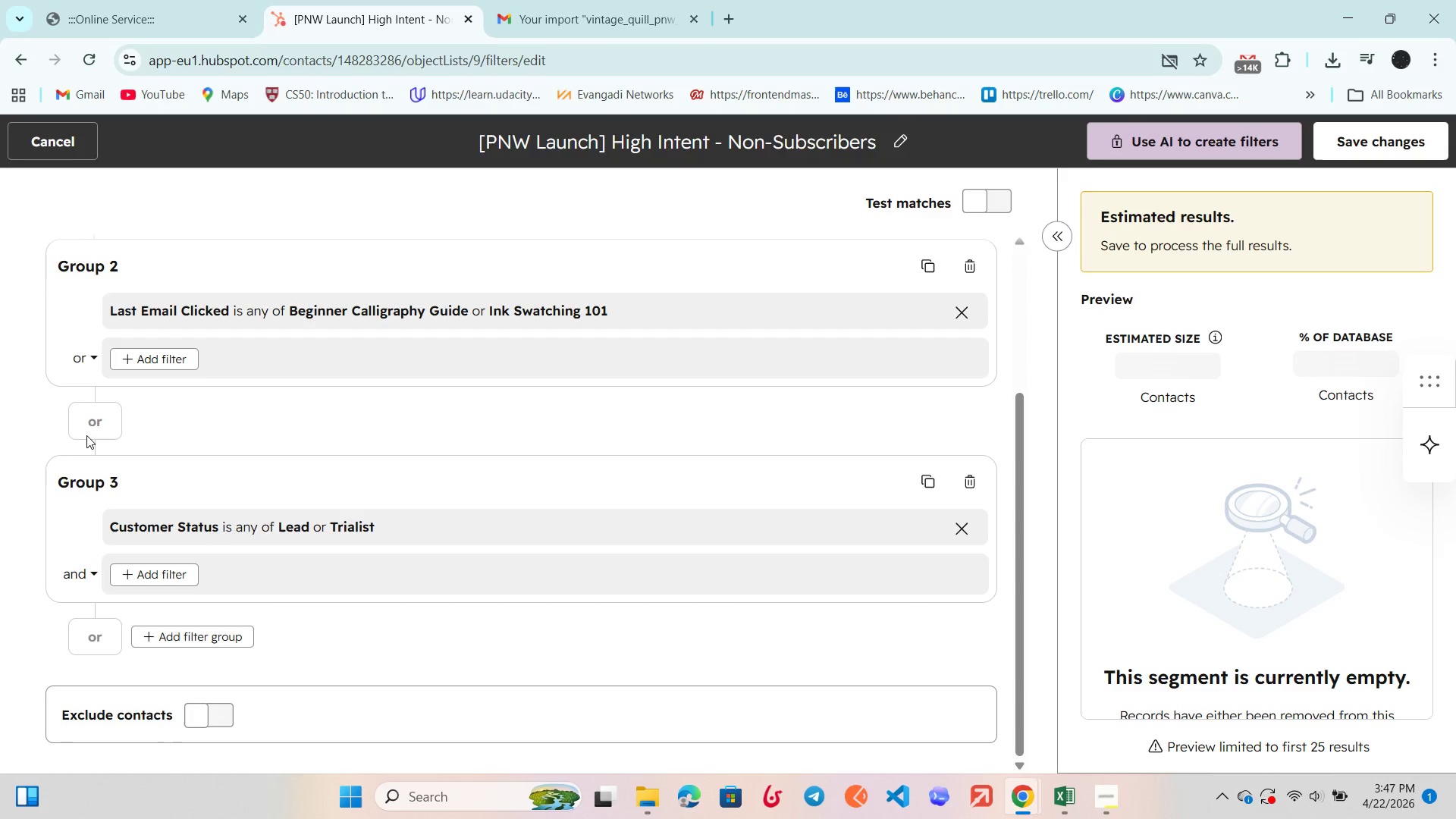 
double_click([106, 419])
 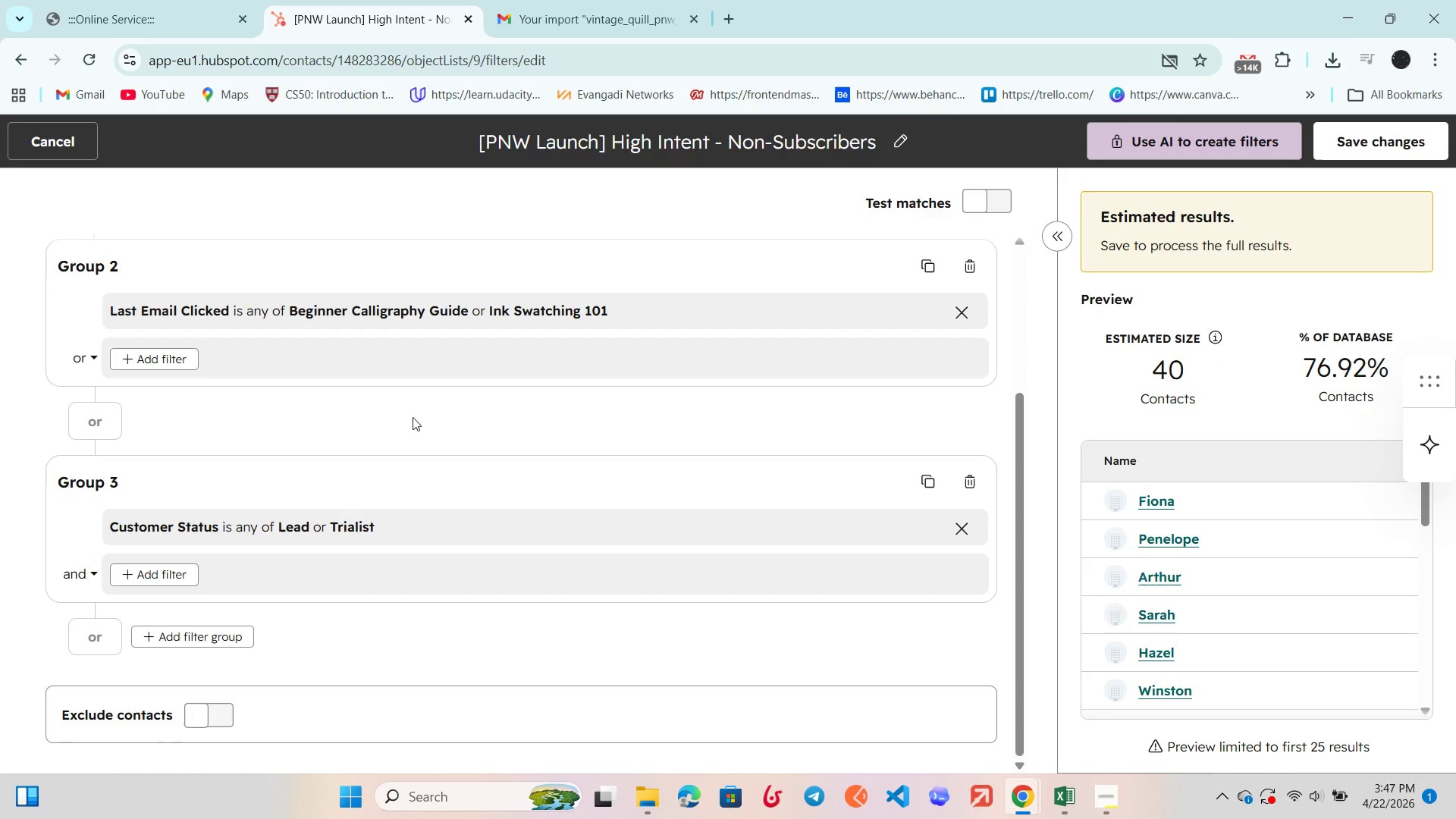 
scroll: coordinate [413, 417], scroll_direction: down, amount: 2.0
 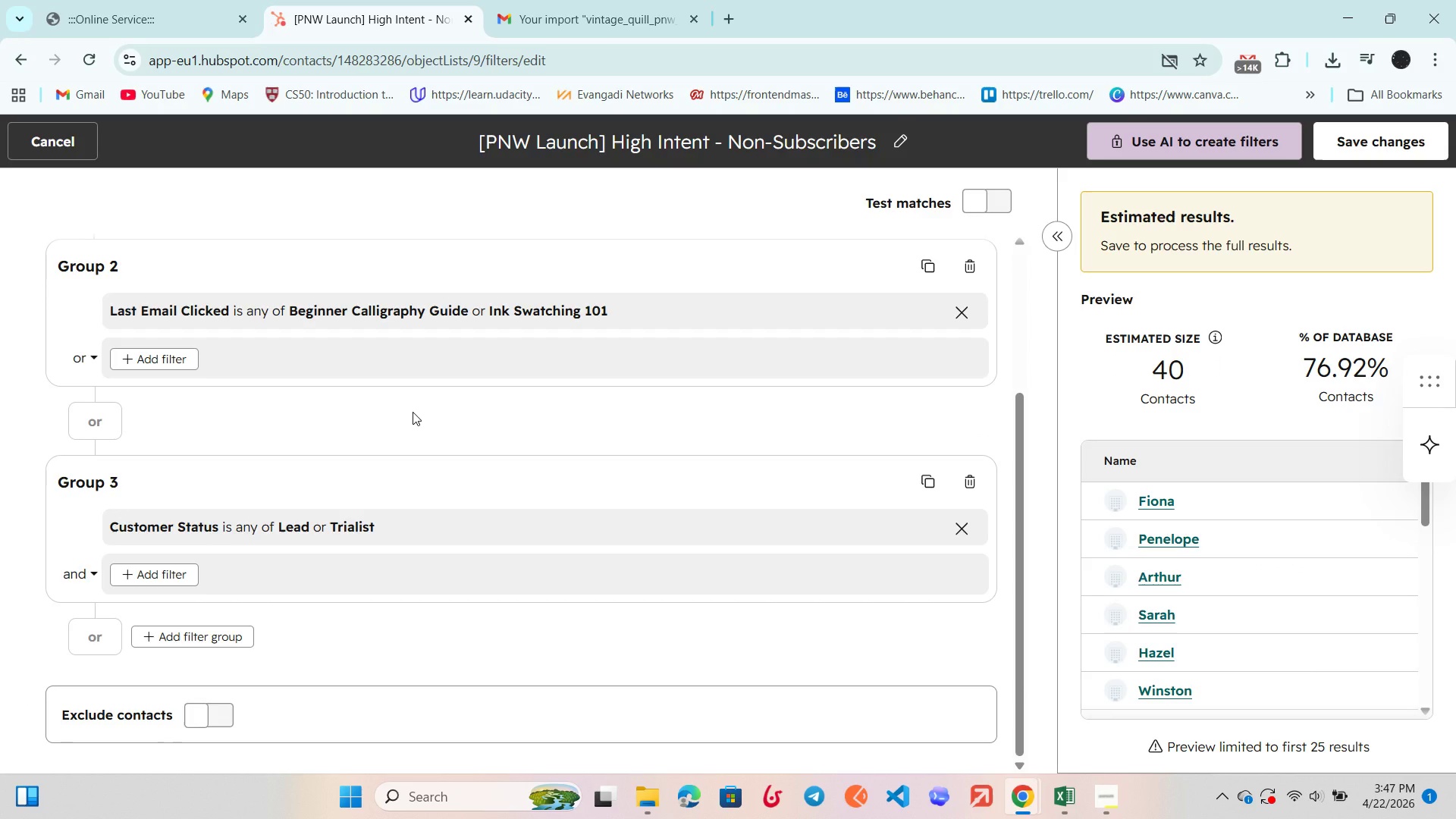 
wait(13.23)
 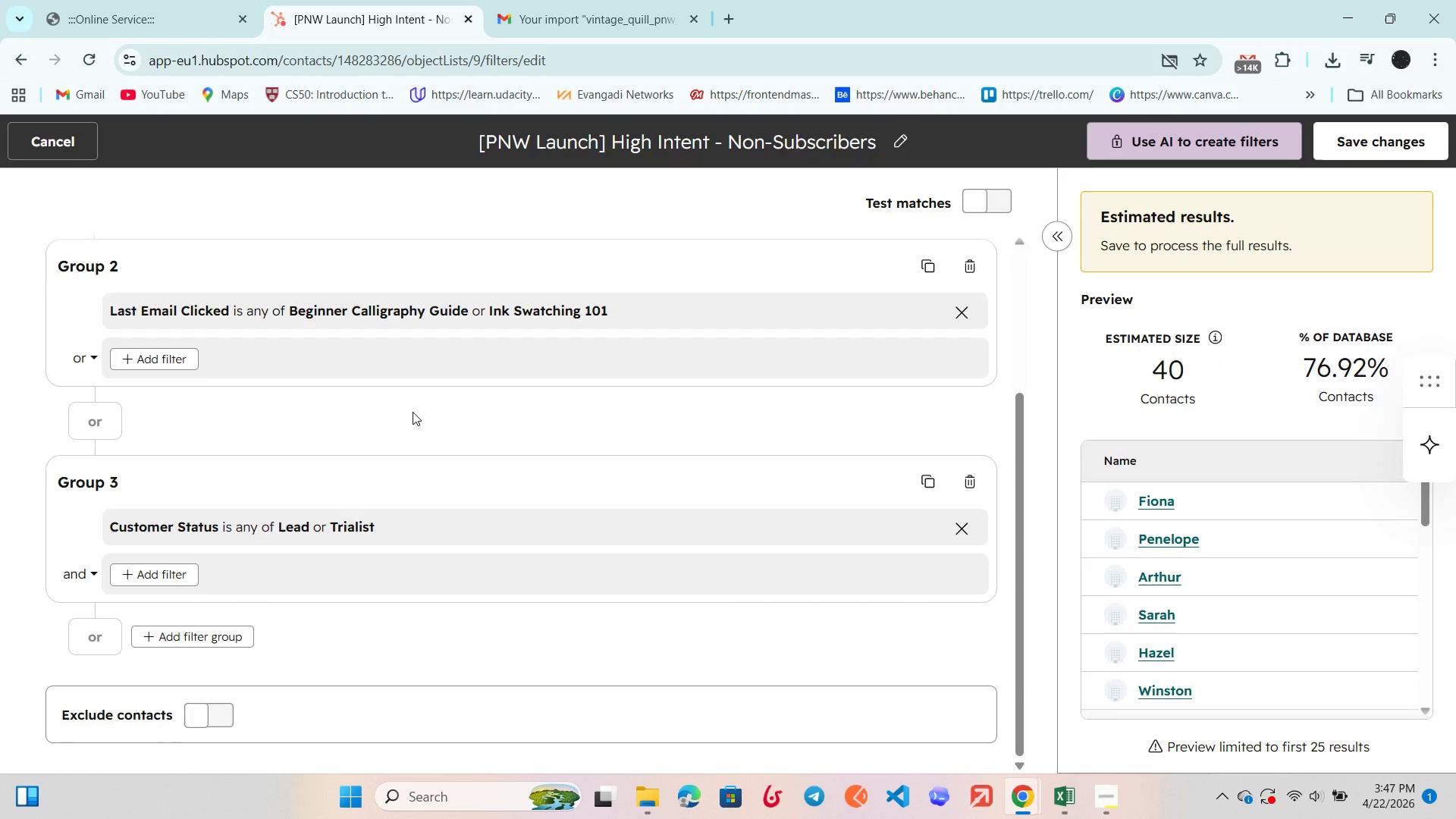 
scroll: coordinate [1199, 565], scroll_direction: down, amount: 9.0
 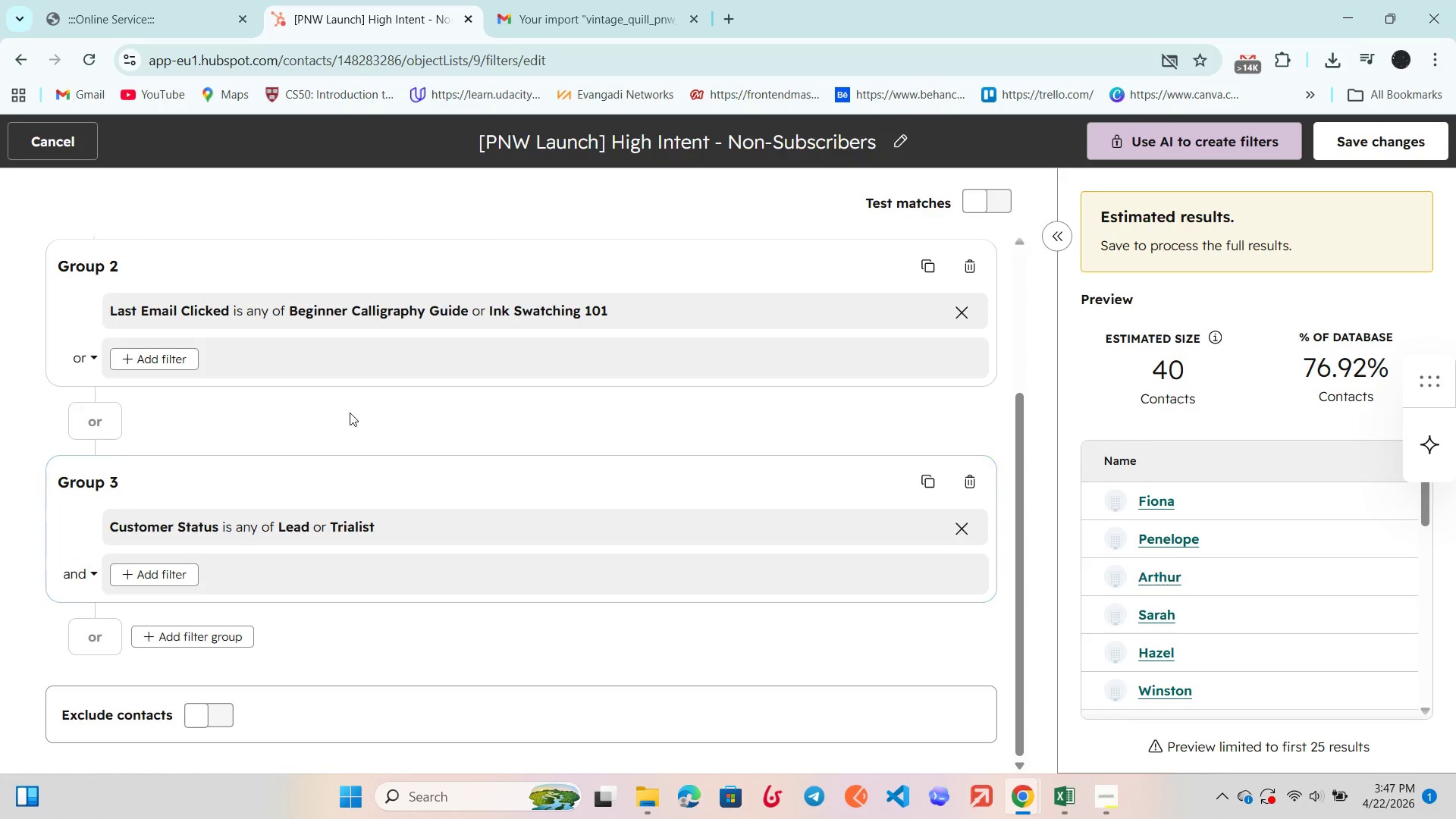 
scroll: coordinate [376, 385], scroll_direction: up, amount: 7.0
 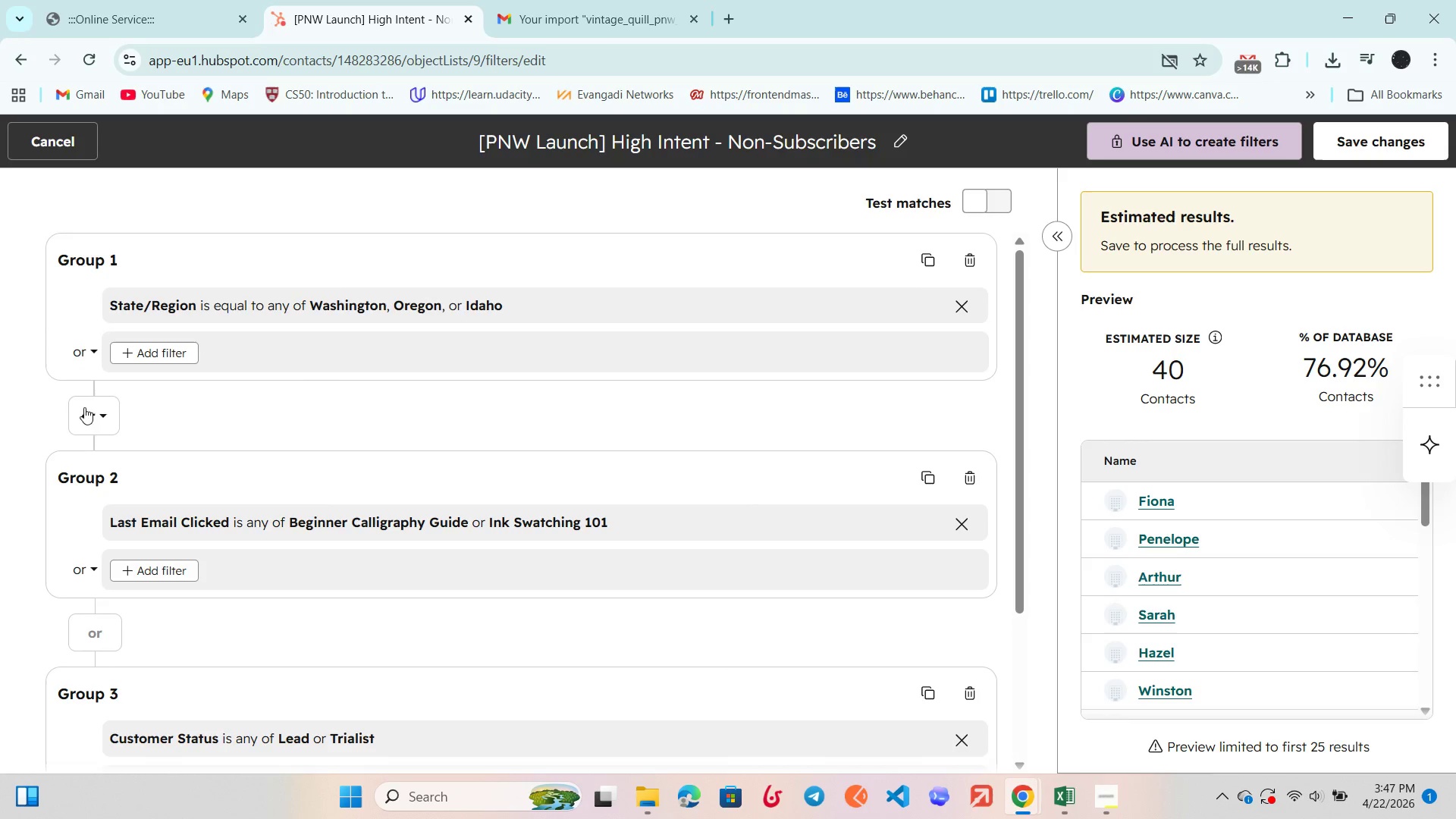 
left_click([88, 406])
 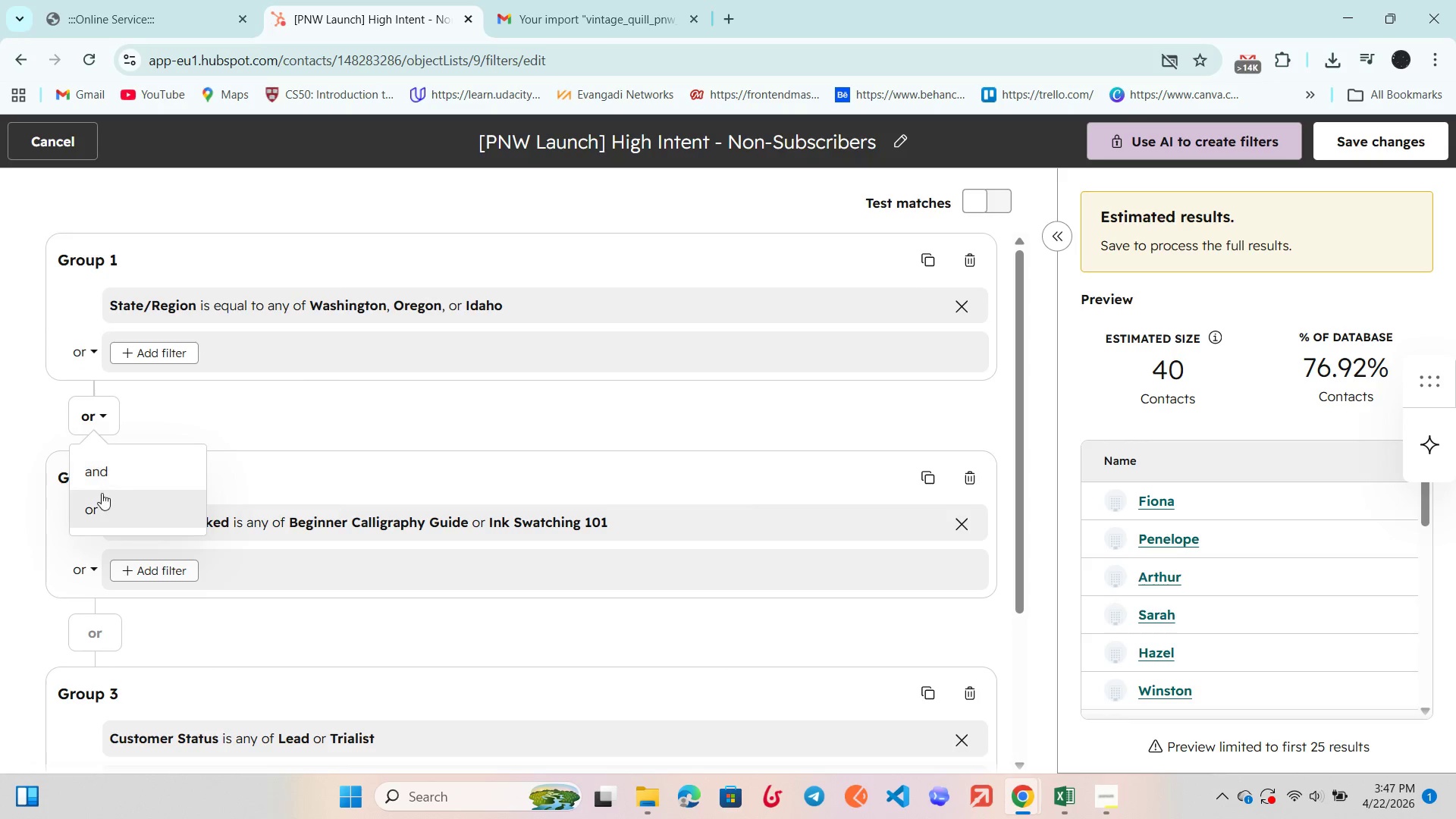 
left_click([118, 466])
 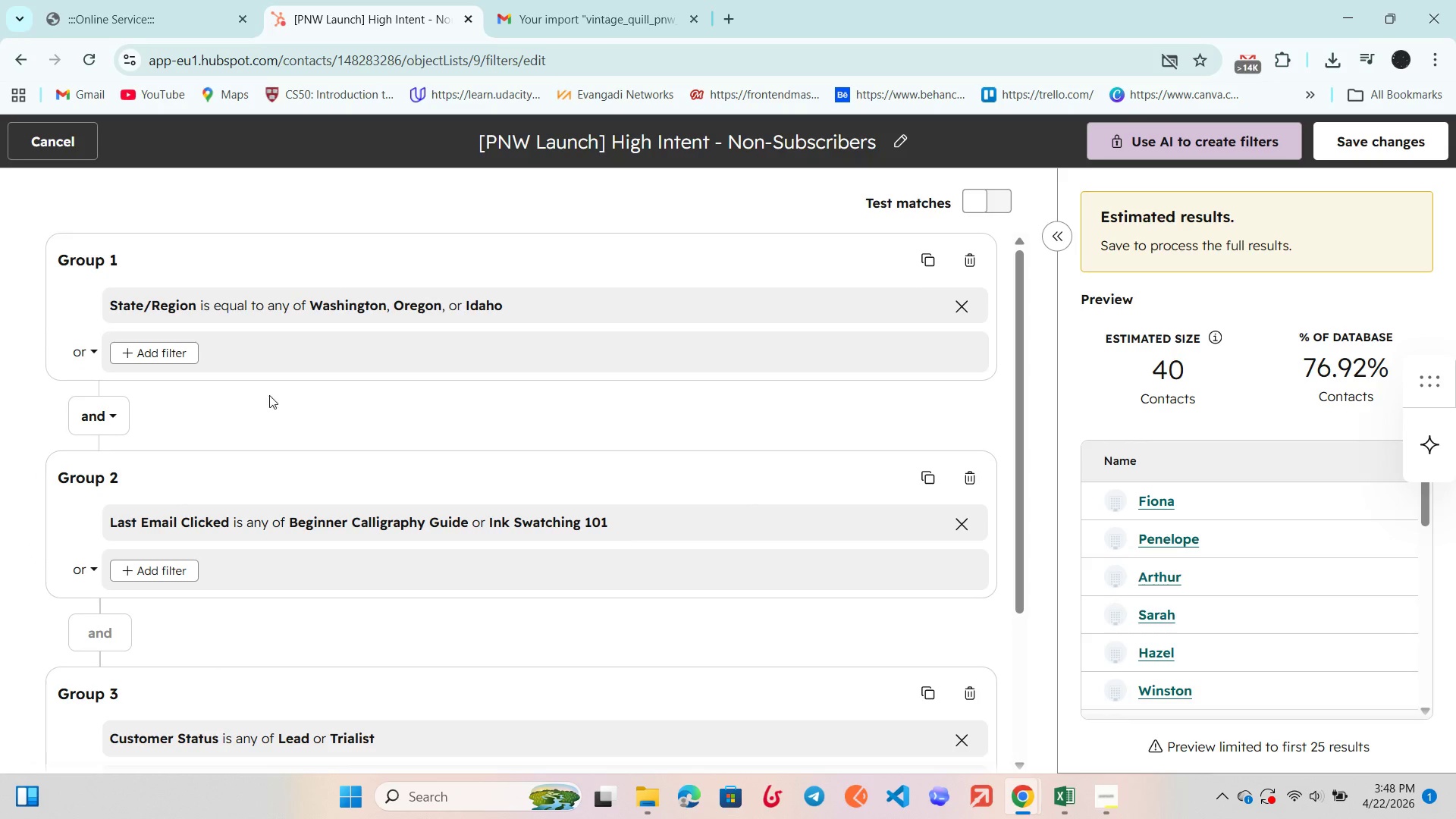 
scroll: coordinate [273, 391], scroll_direction: down, amount: 4.0
 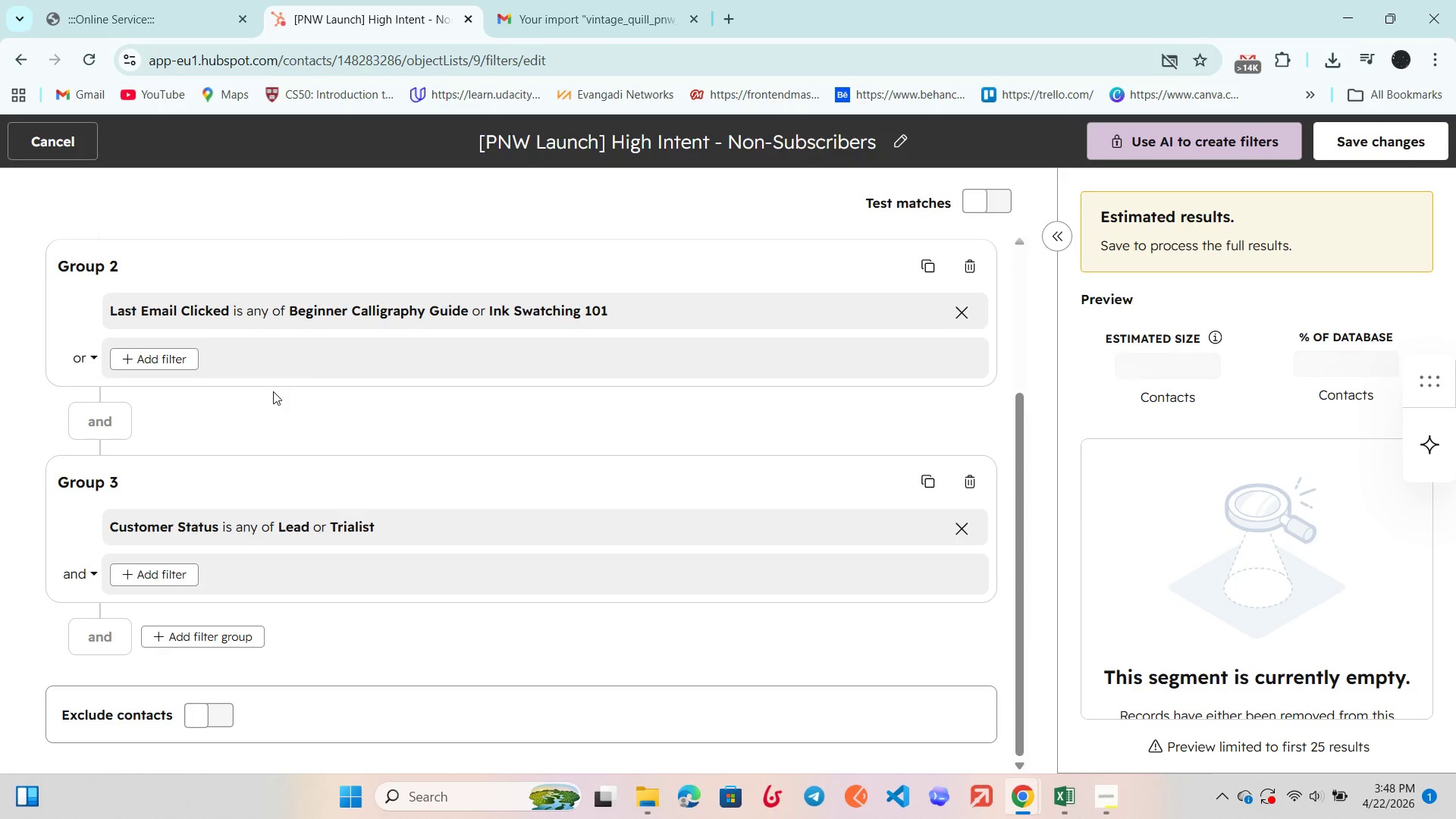 
scroll: coordinate [273, 391], scroll_direction: up, amount: 2.0
 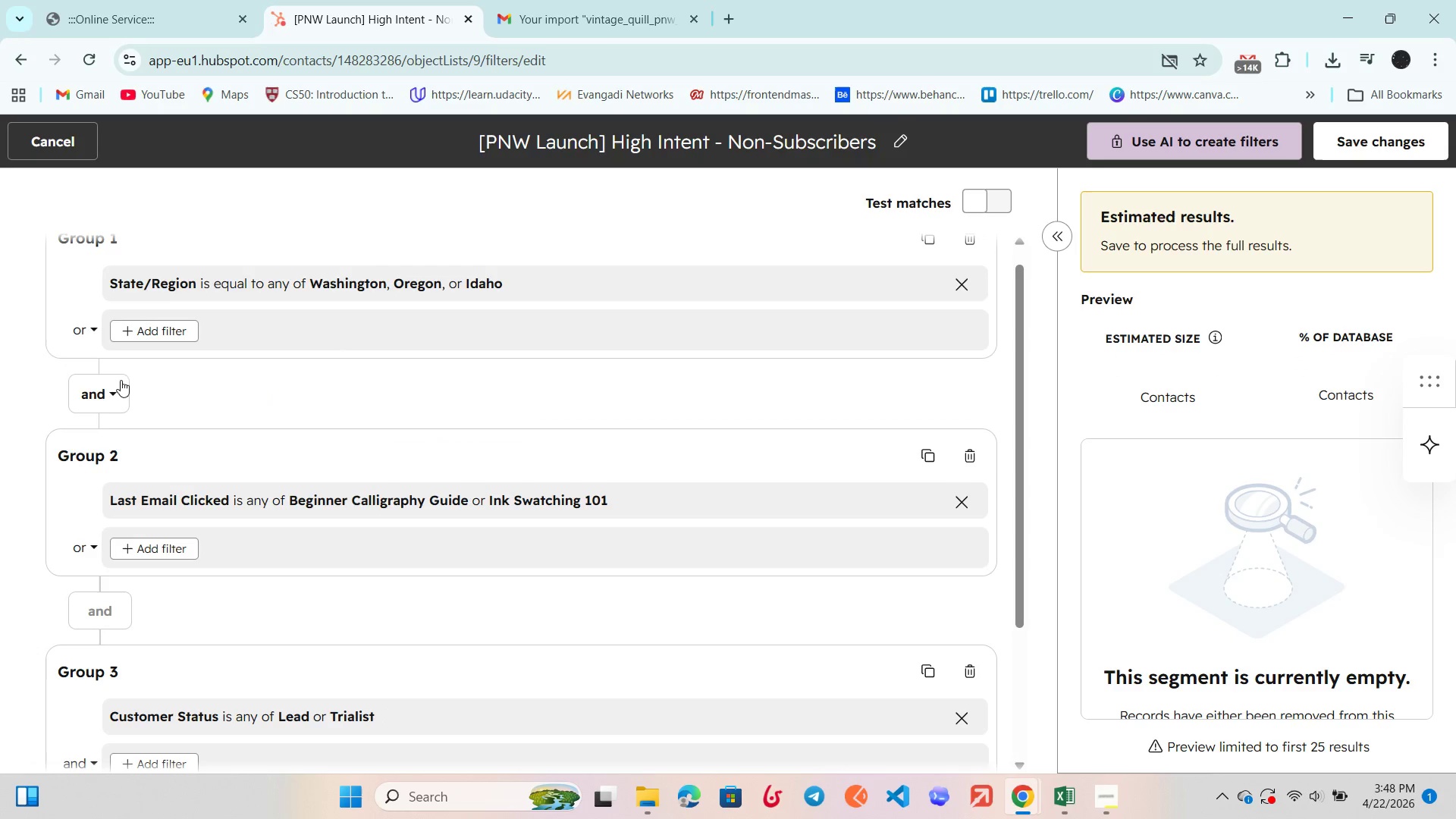 
left_click([94, 384])
 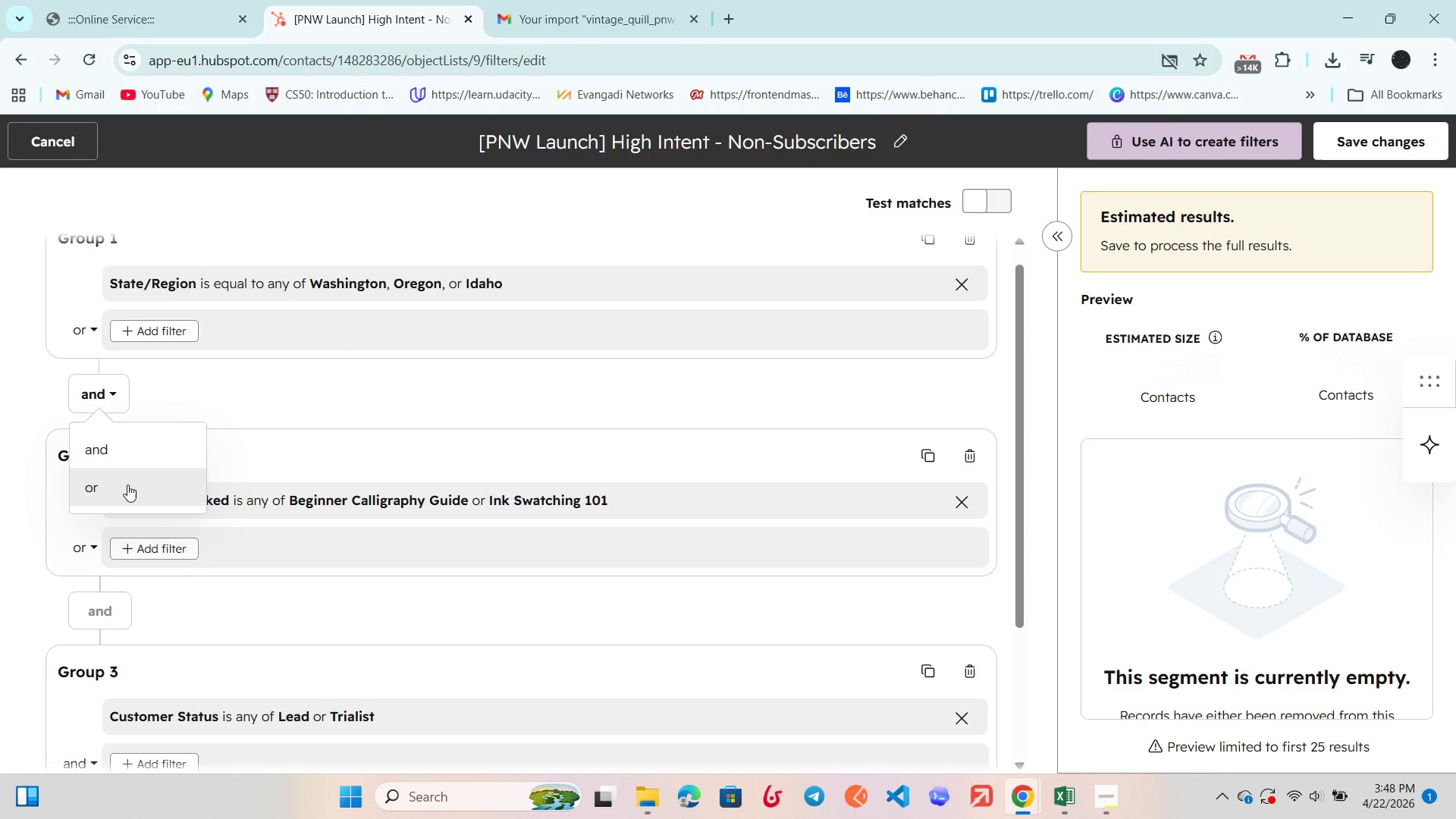 
left_click([126, 484])
 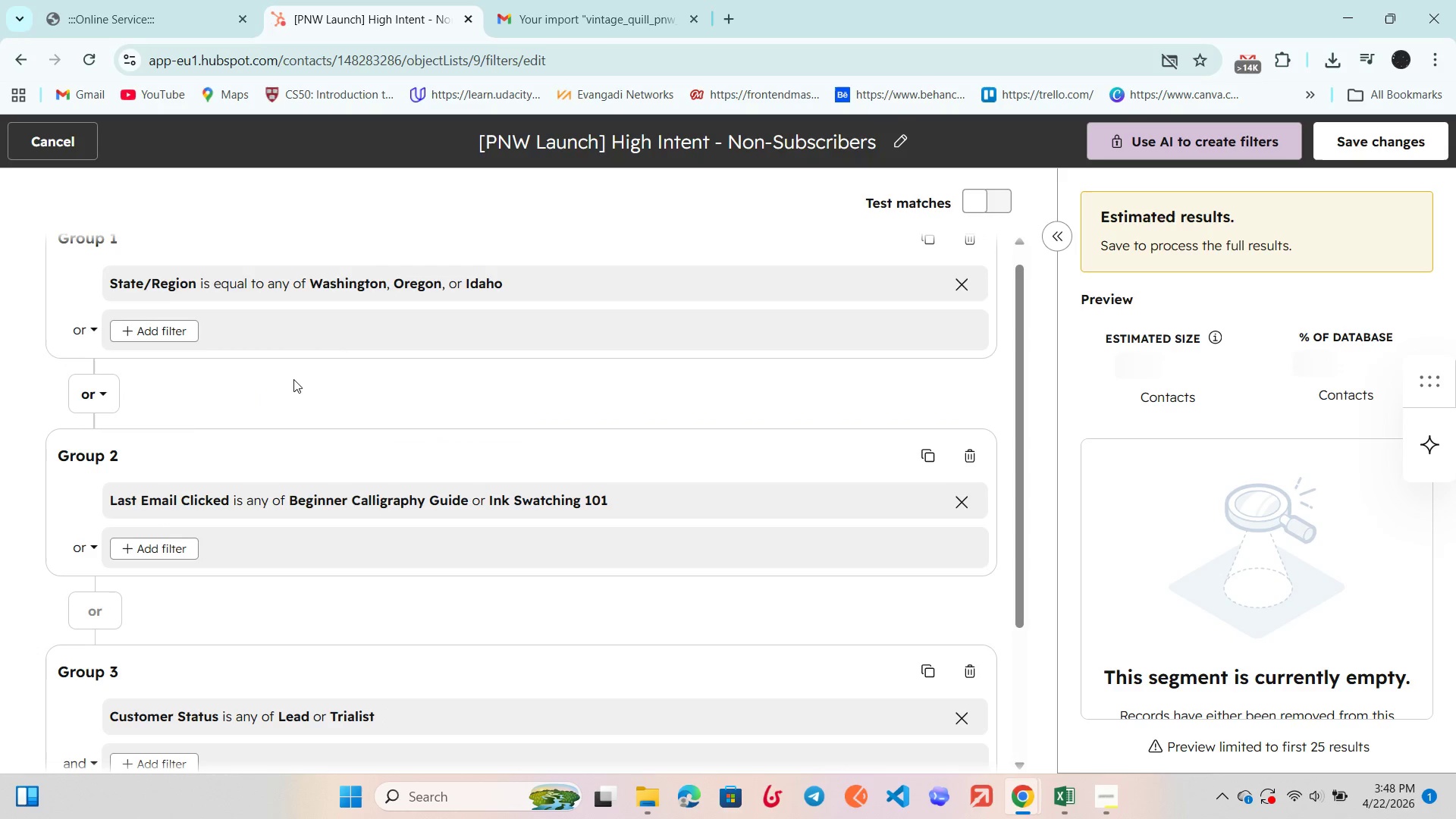 
scroll: coordinate [299, 376], scroll_direction: down, amount: 3.0
 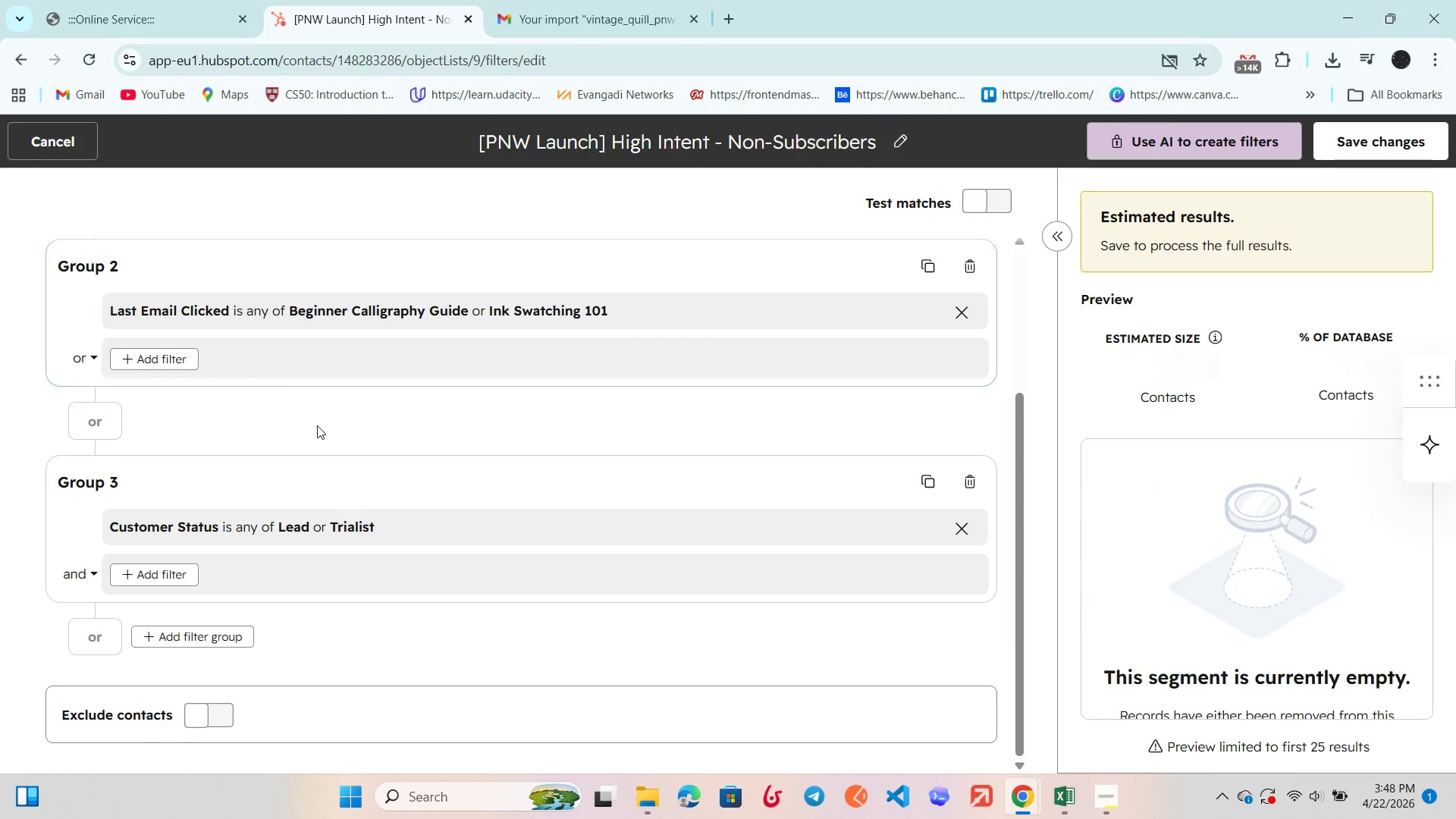 
left_click([317, 427])
 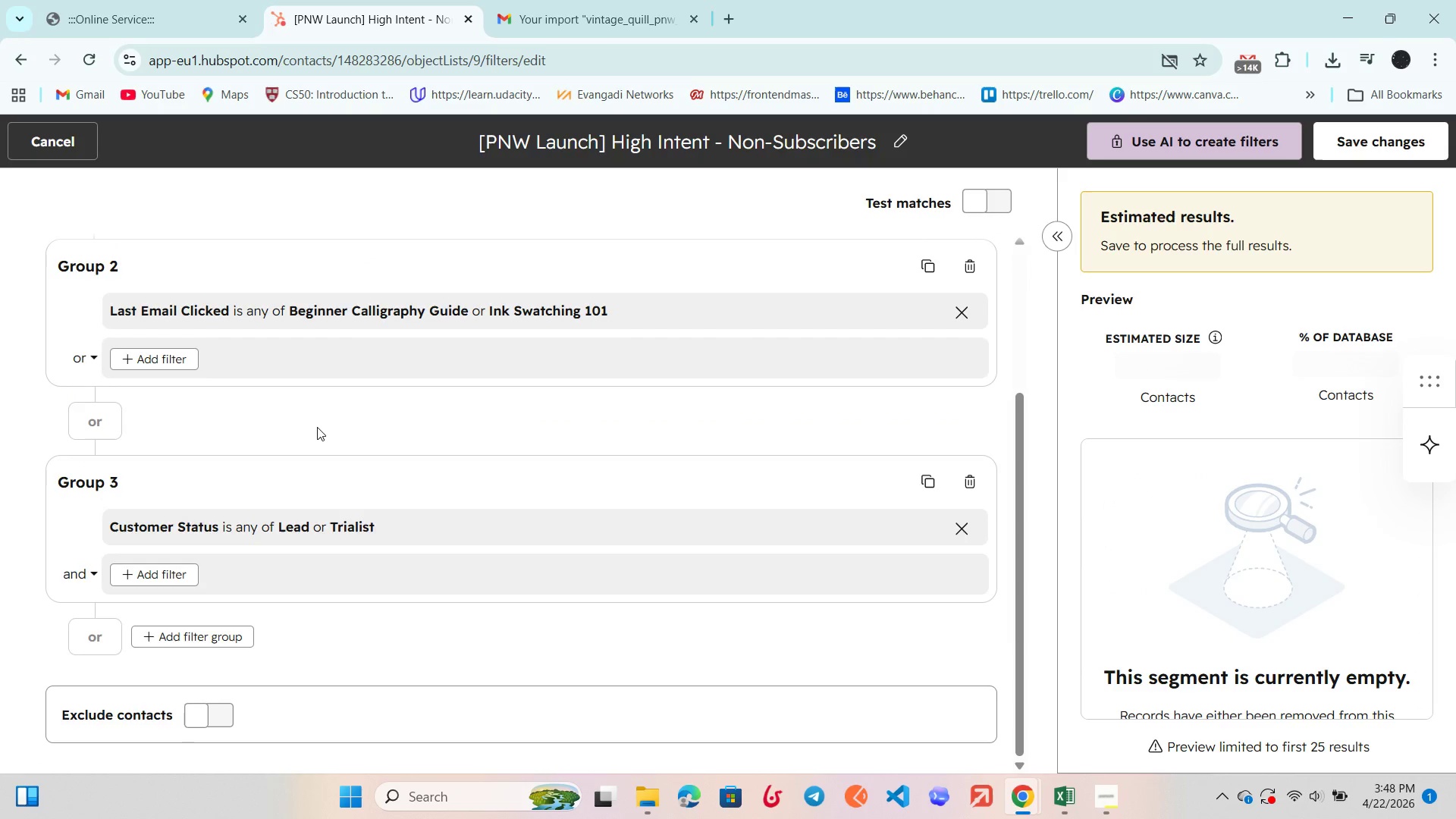 
scroll: coordinate [317, 427], scroll_direction: down, amount: 2.0
 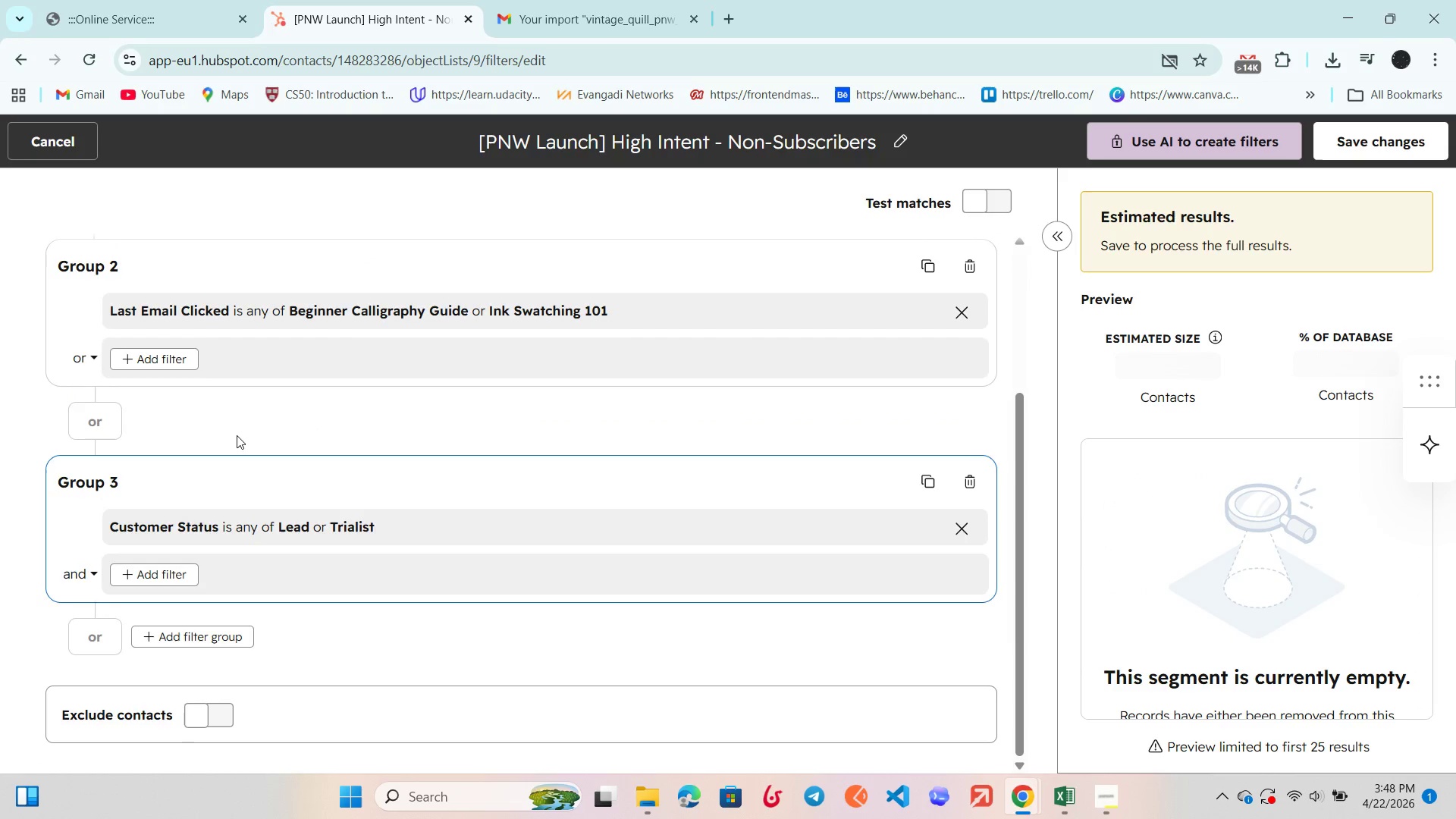 
scroll: coordinate [244, 429], scroll_direction: up, amount: 1.0
 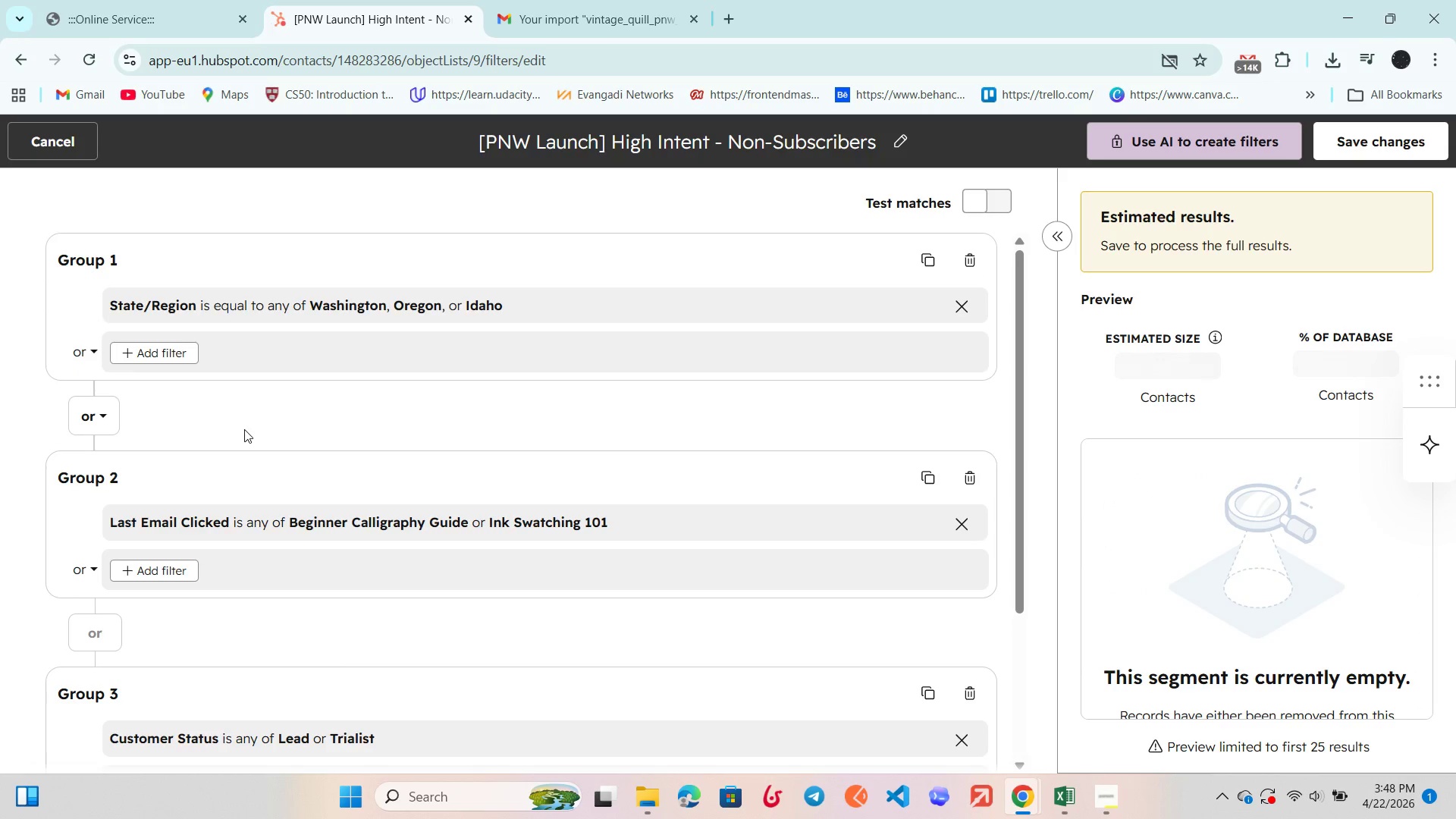 
scroll: coordinate [441, 582], scroll_direction: down, amount: 5.0
 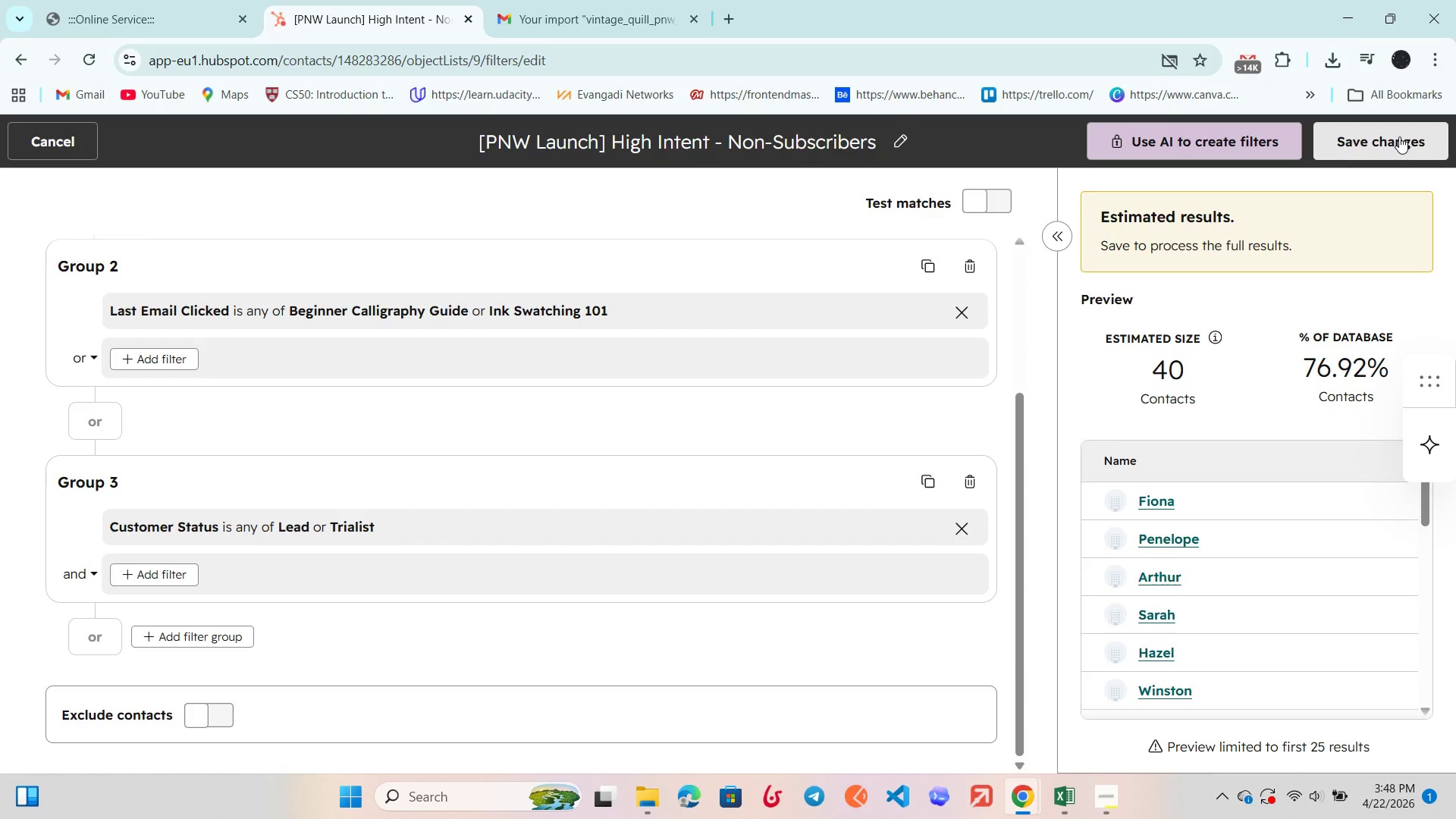 
left_click([1399, 136])
 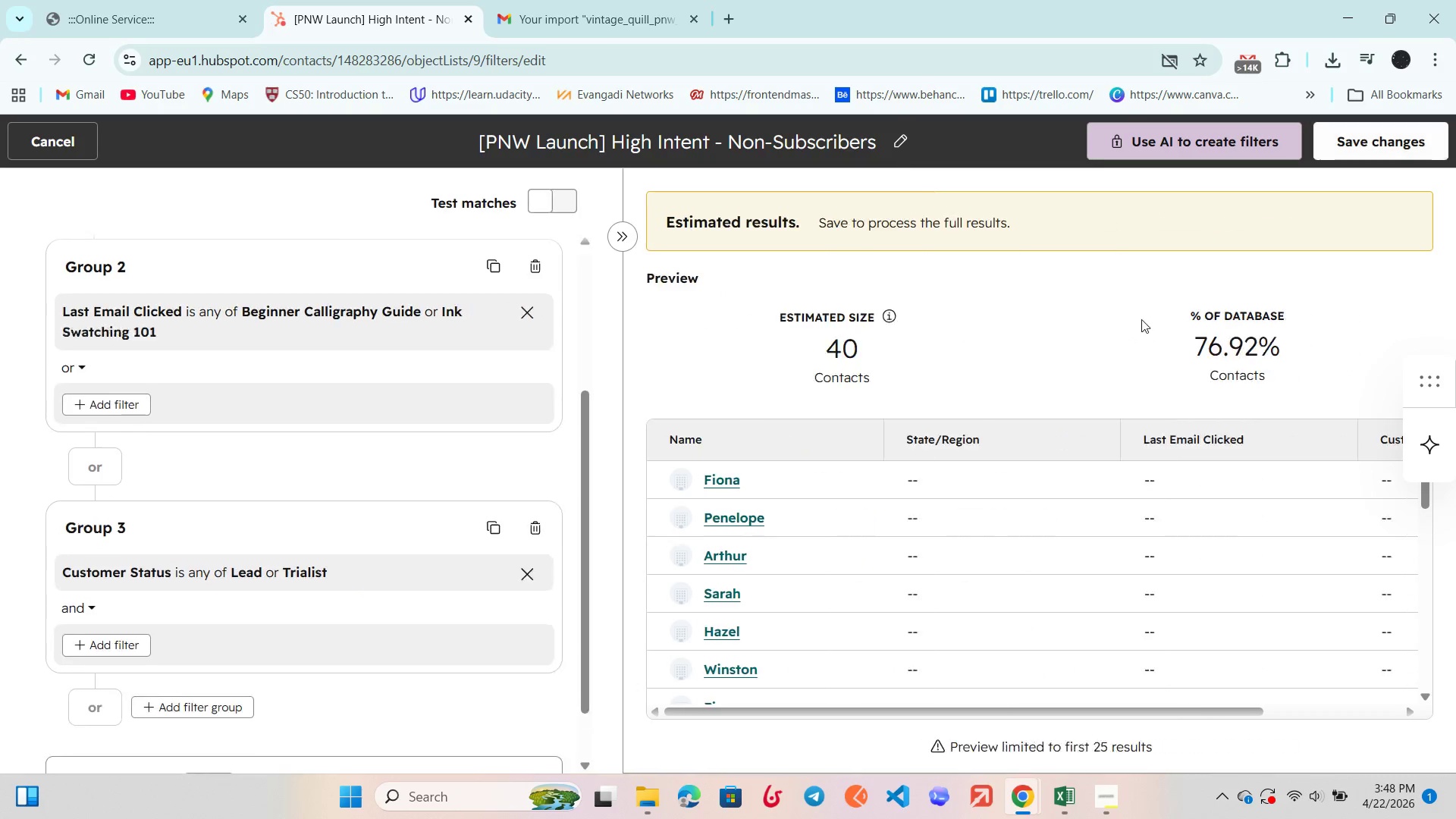 
mouse_move([1023, 366])
 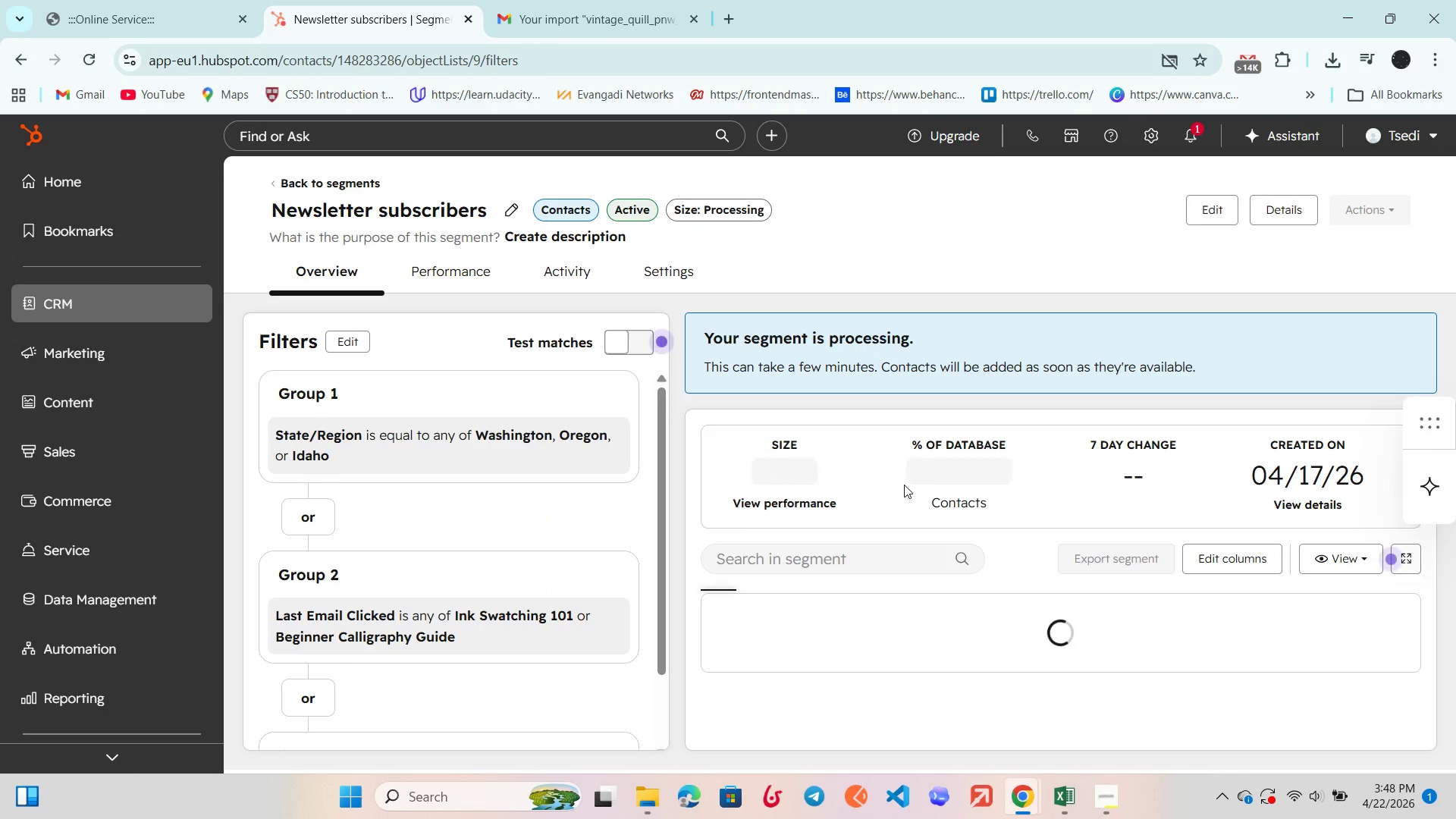 
scroll: coordinate [904, 485], scroll_direction: down, amount: 5.0
 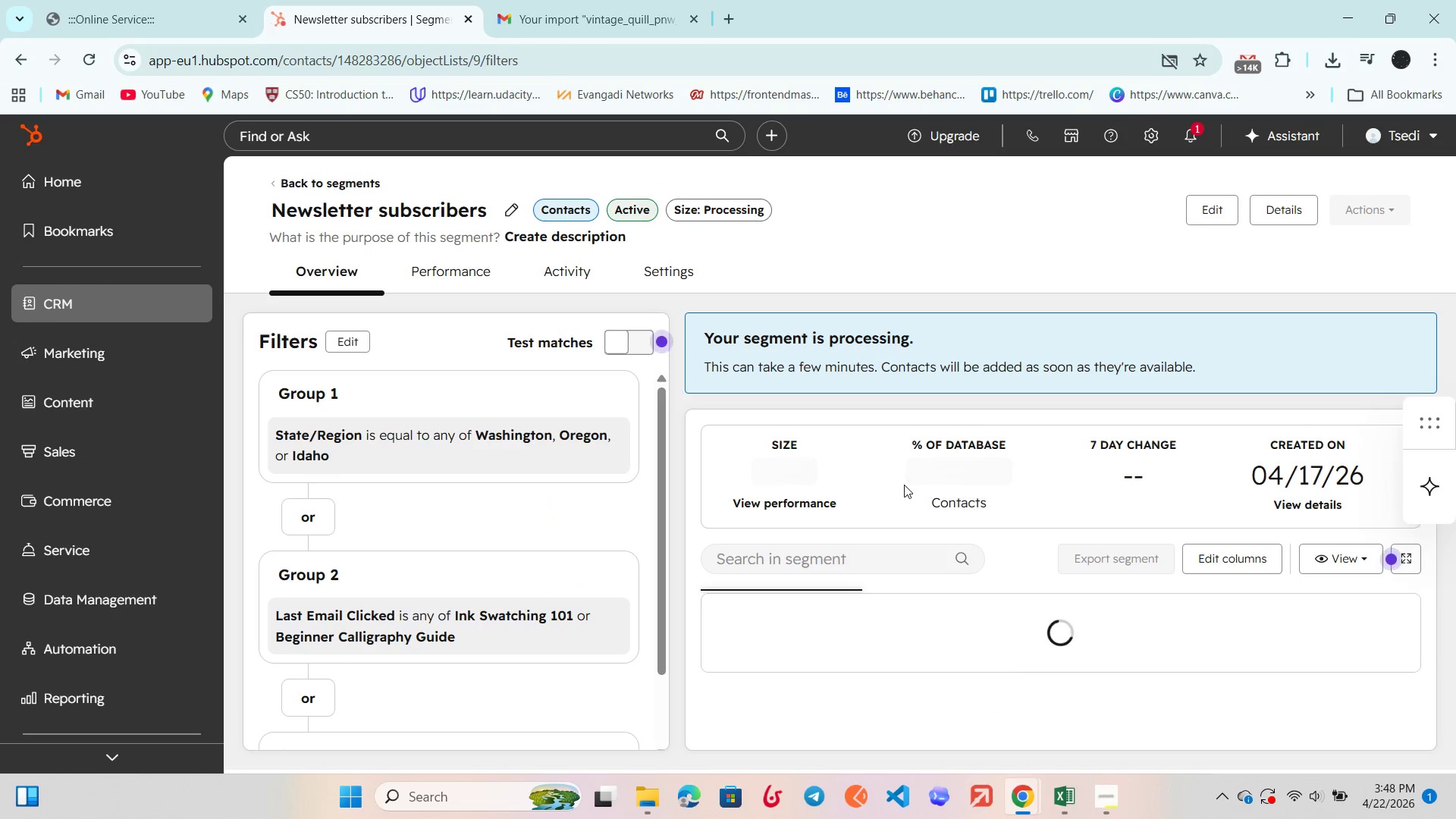 
scroll: coordinate [904, 485], scroll_direction: up, amount: 4.0
 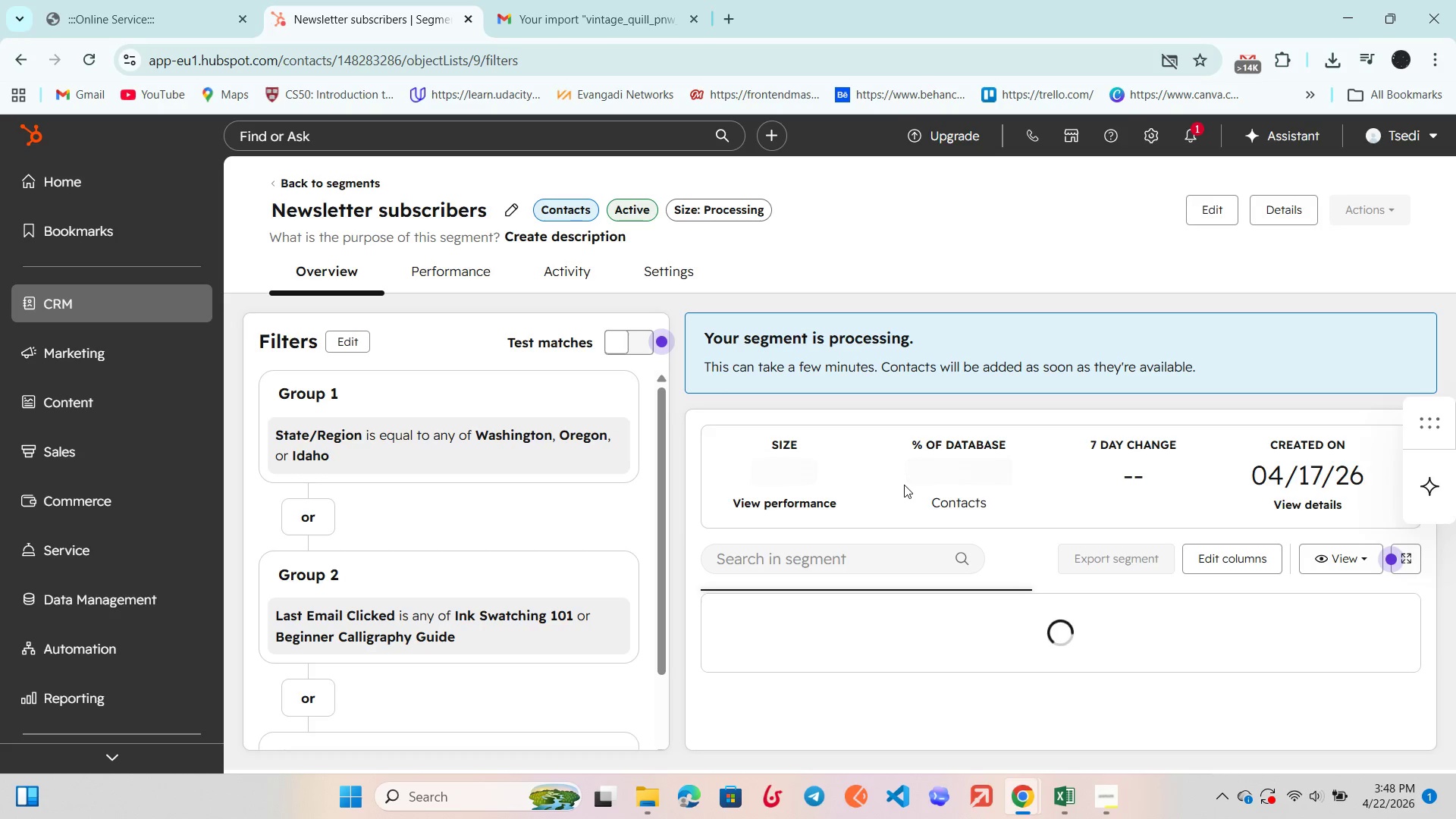 
wait(8.4)
 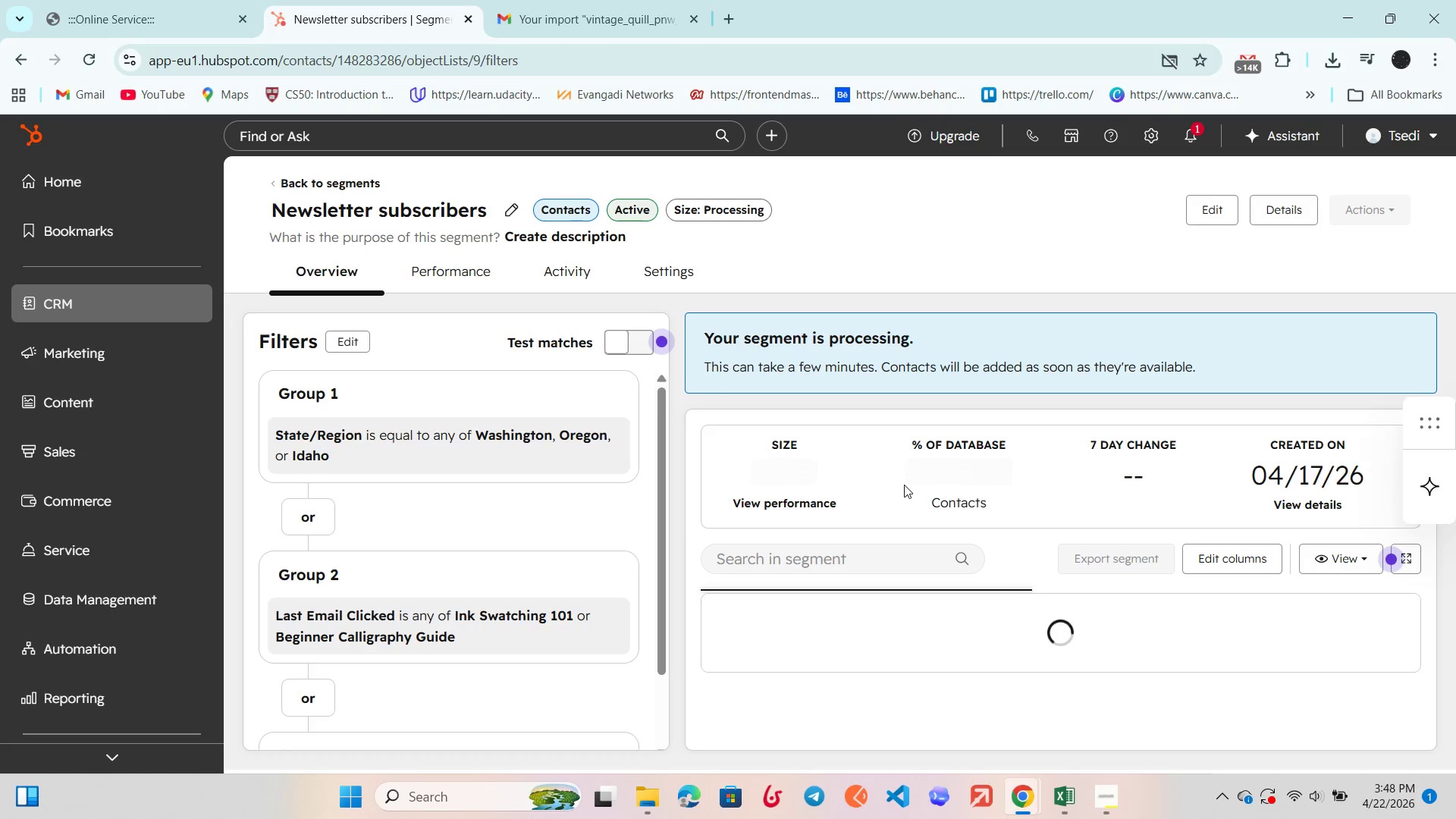 
left_click([1098, 791])